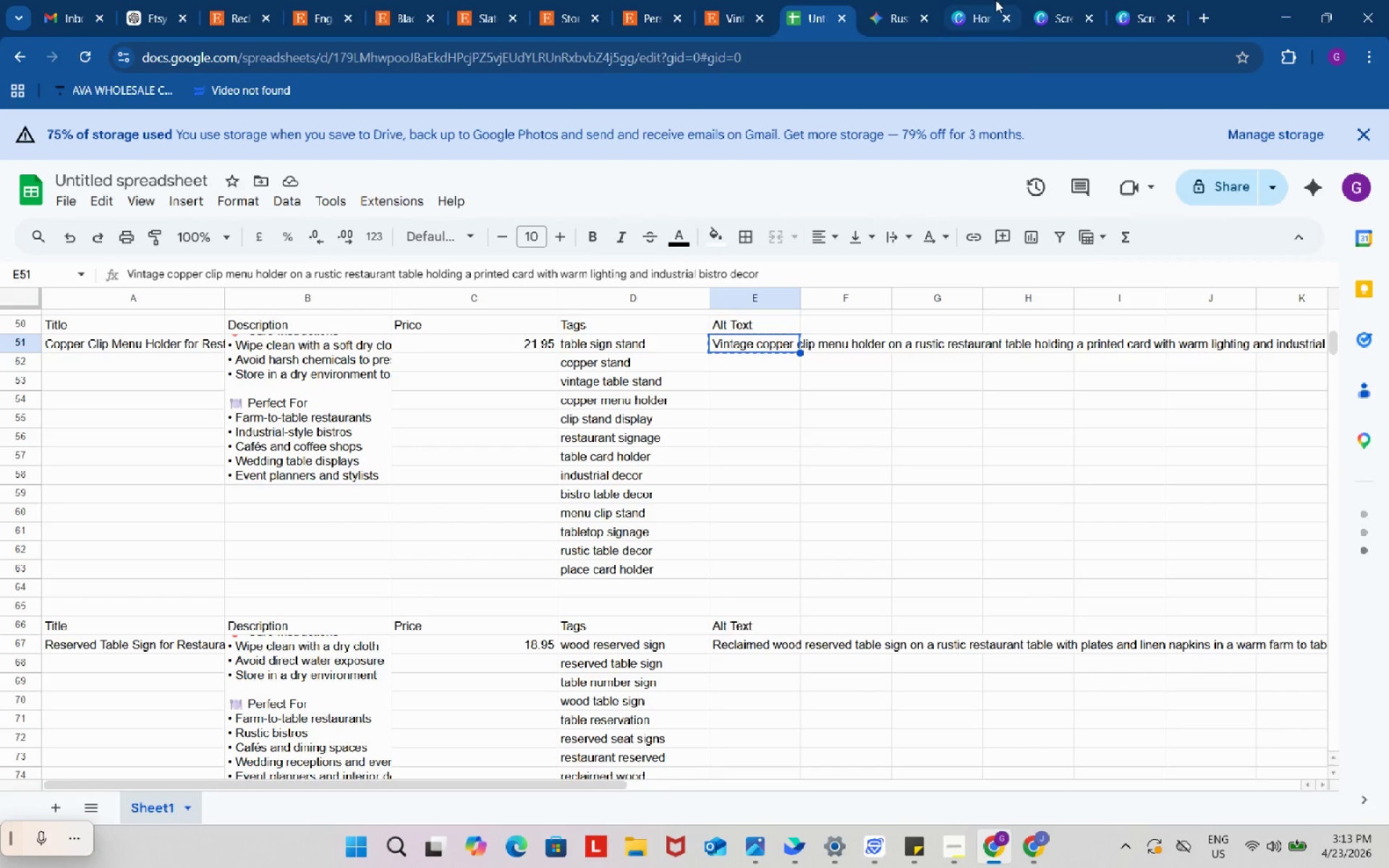 
left_click([1058, 0])
 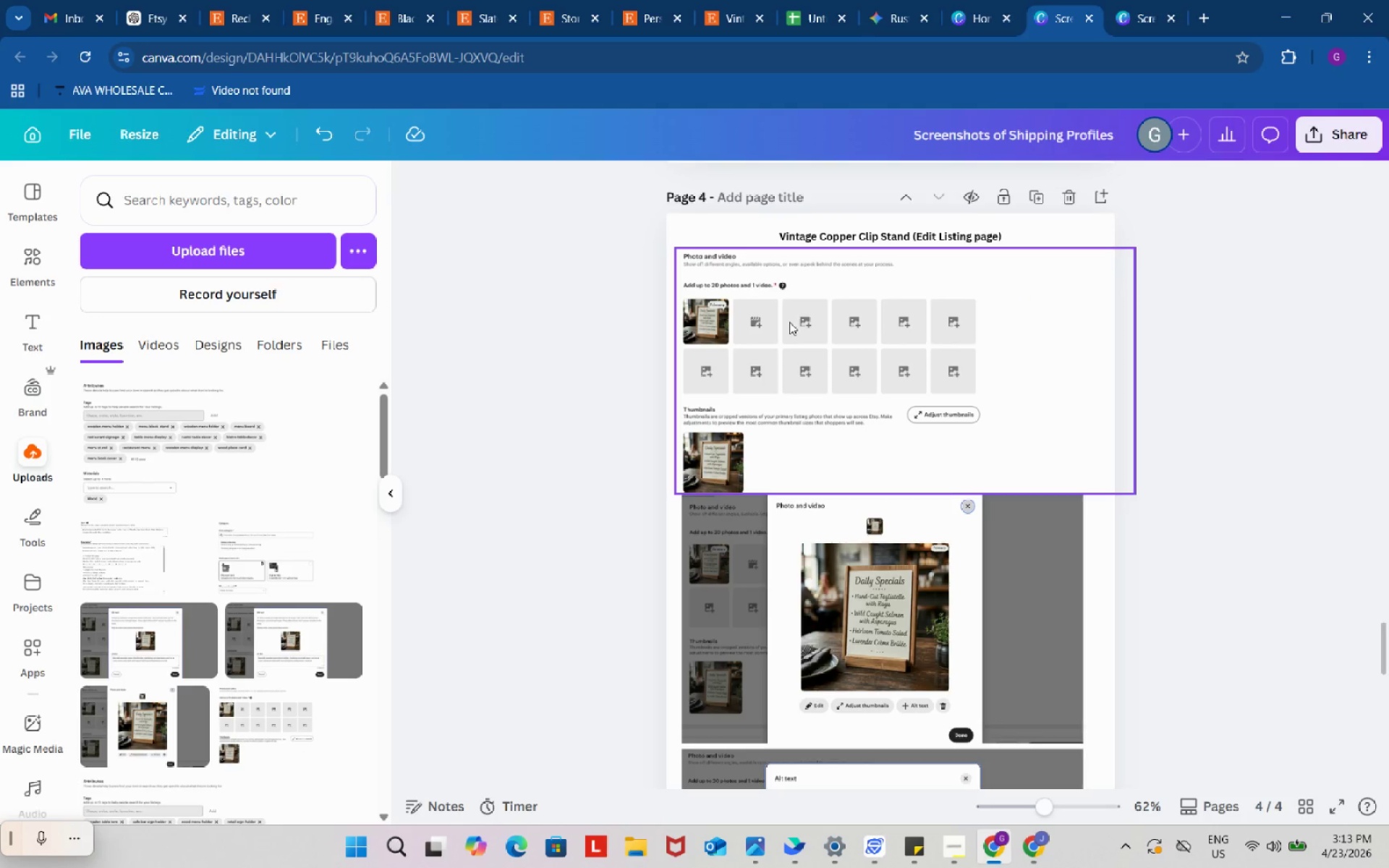 
left_click([787, 327])
 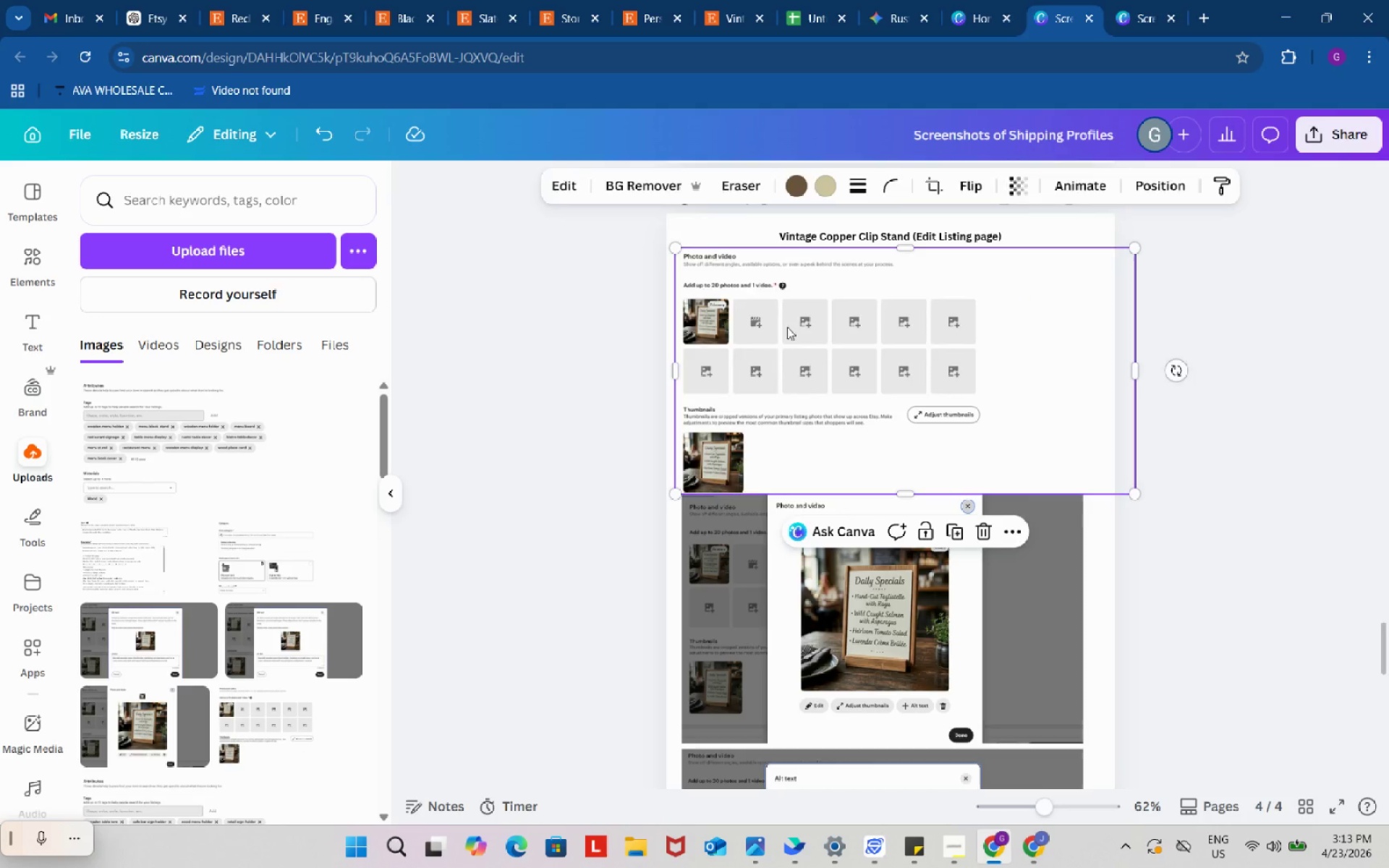 
key(Backspace)
 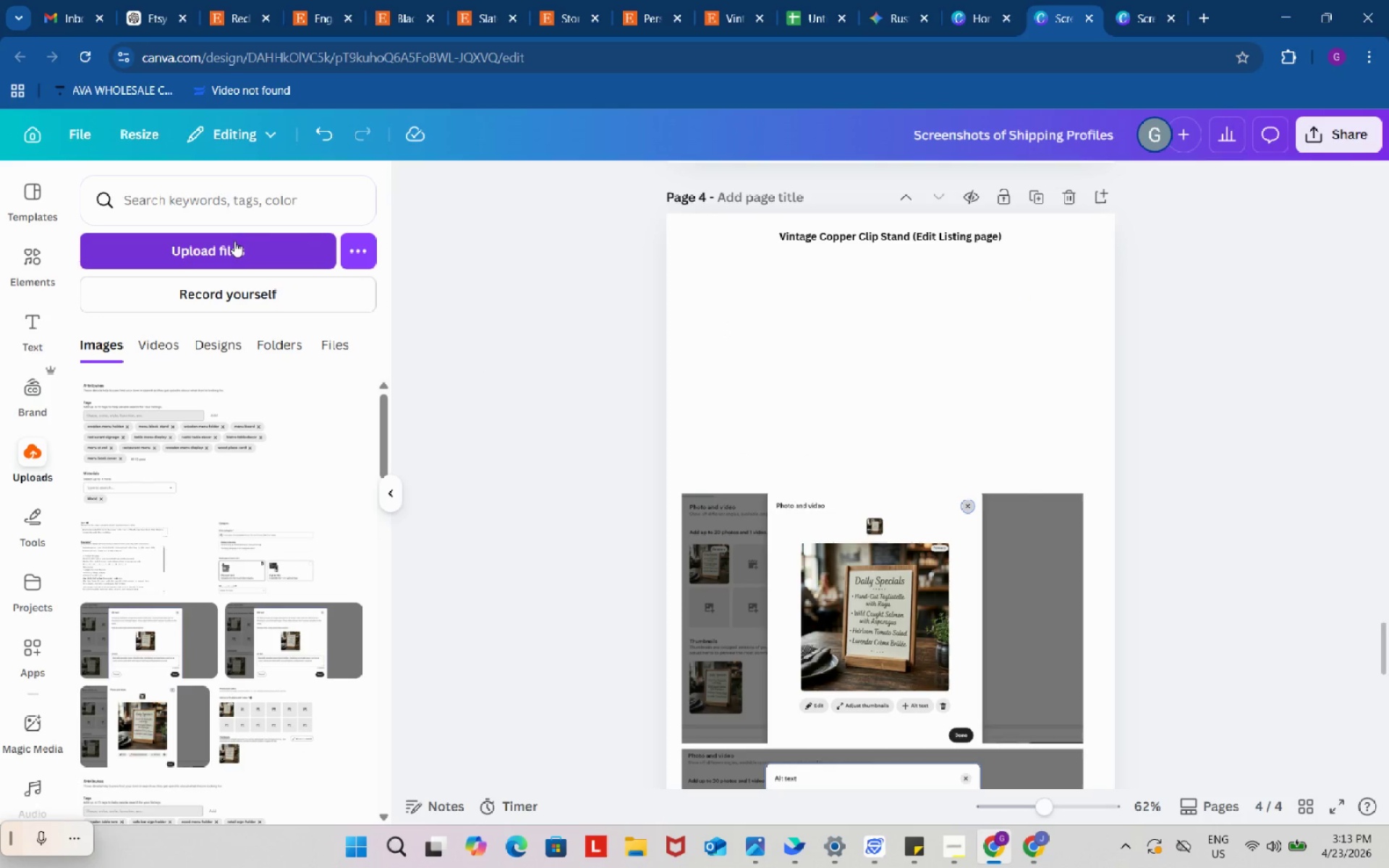 
left_click([234, 241])
 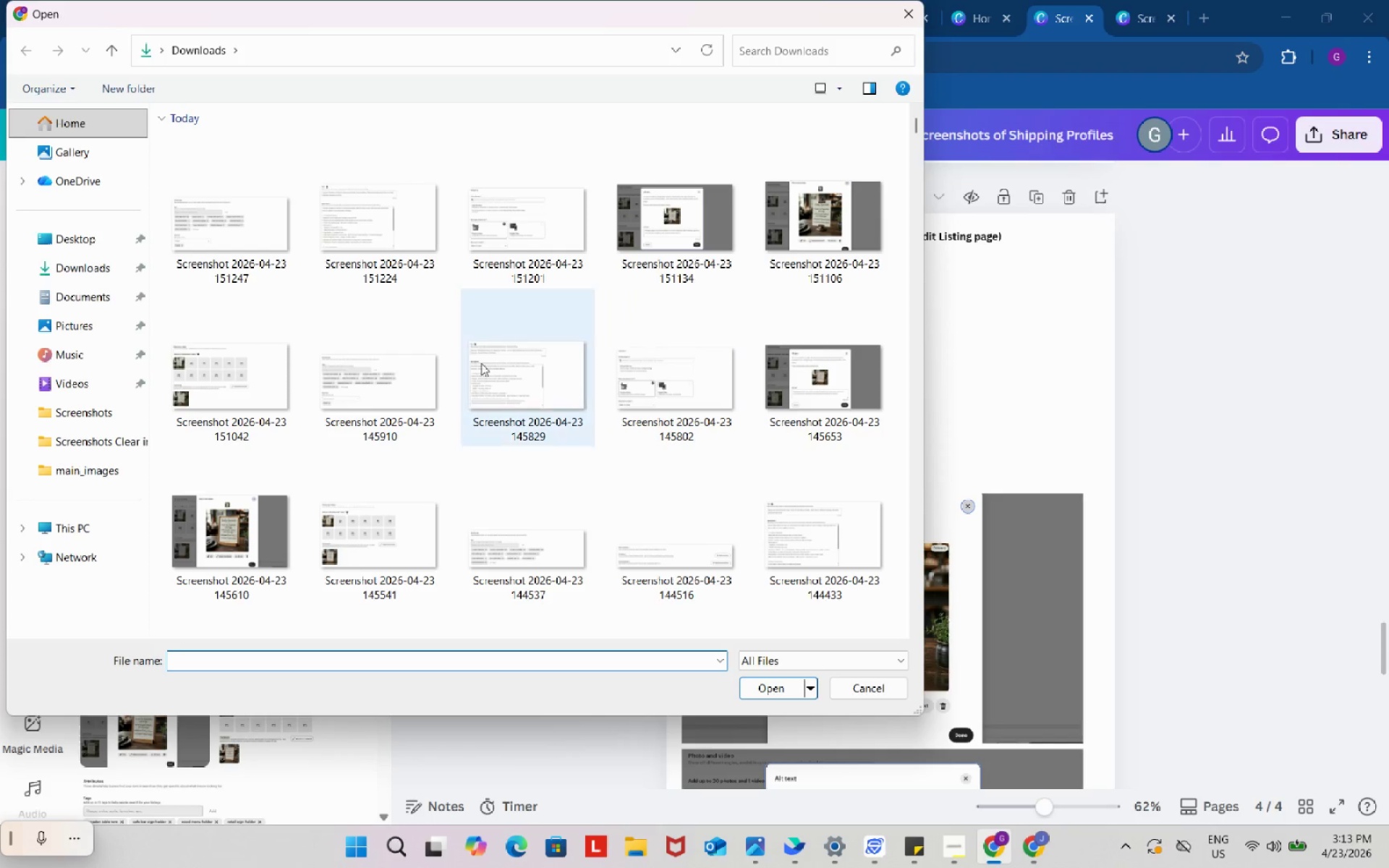 
left_click_drag(start_coordinate=[255, 371], to_coordinate=[1059, 375])
 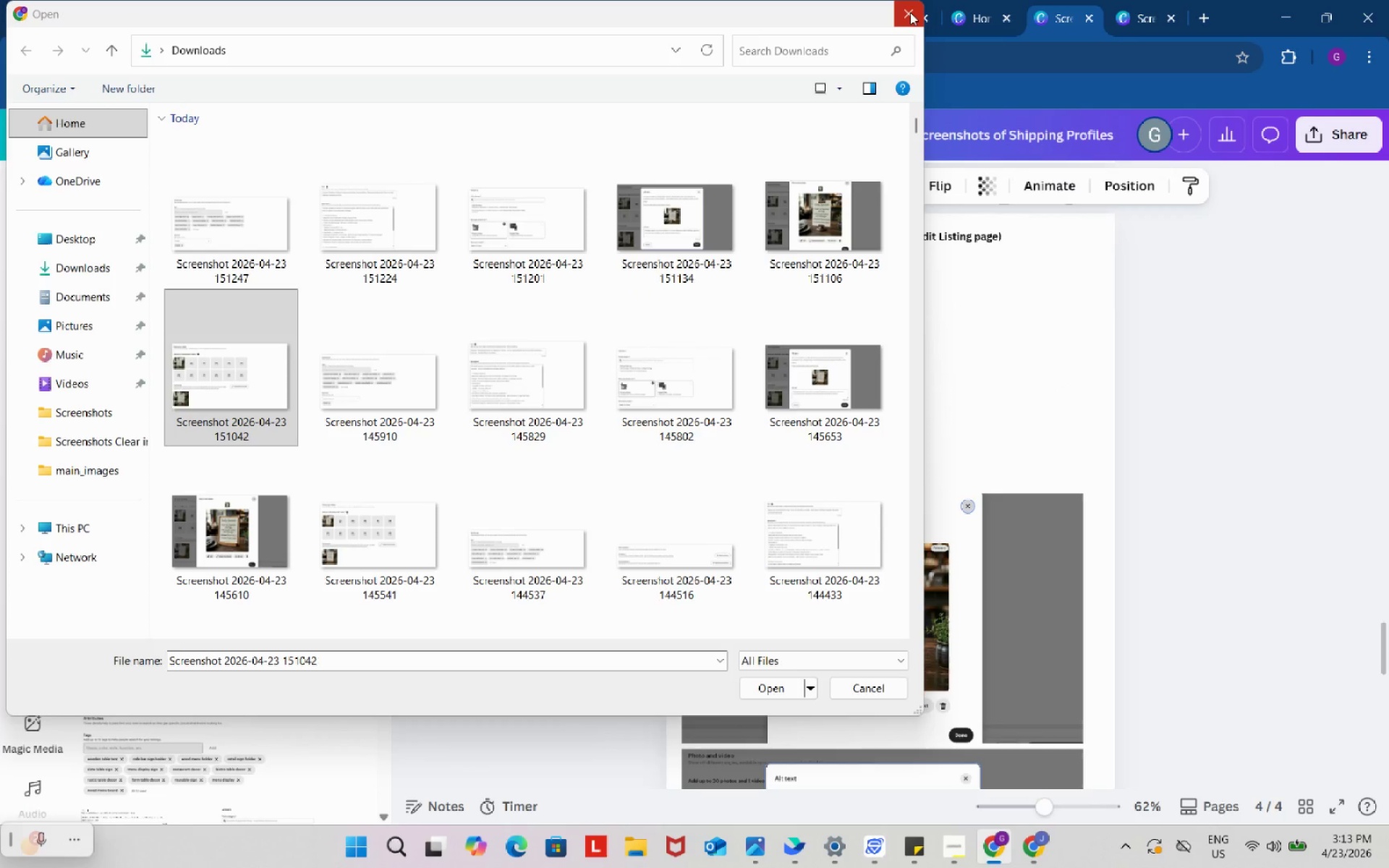 
left_click([910, 12])
 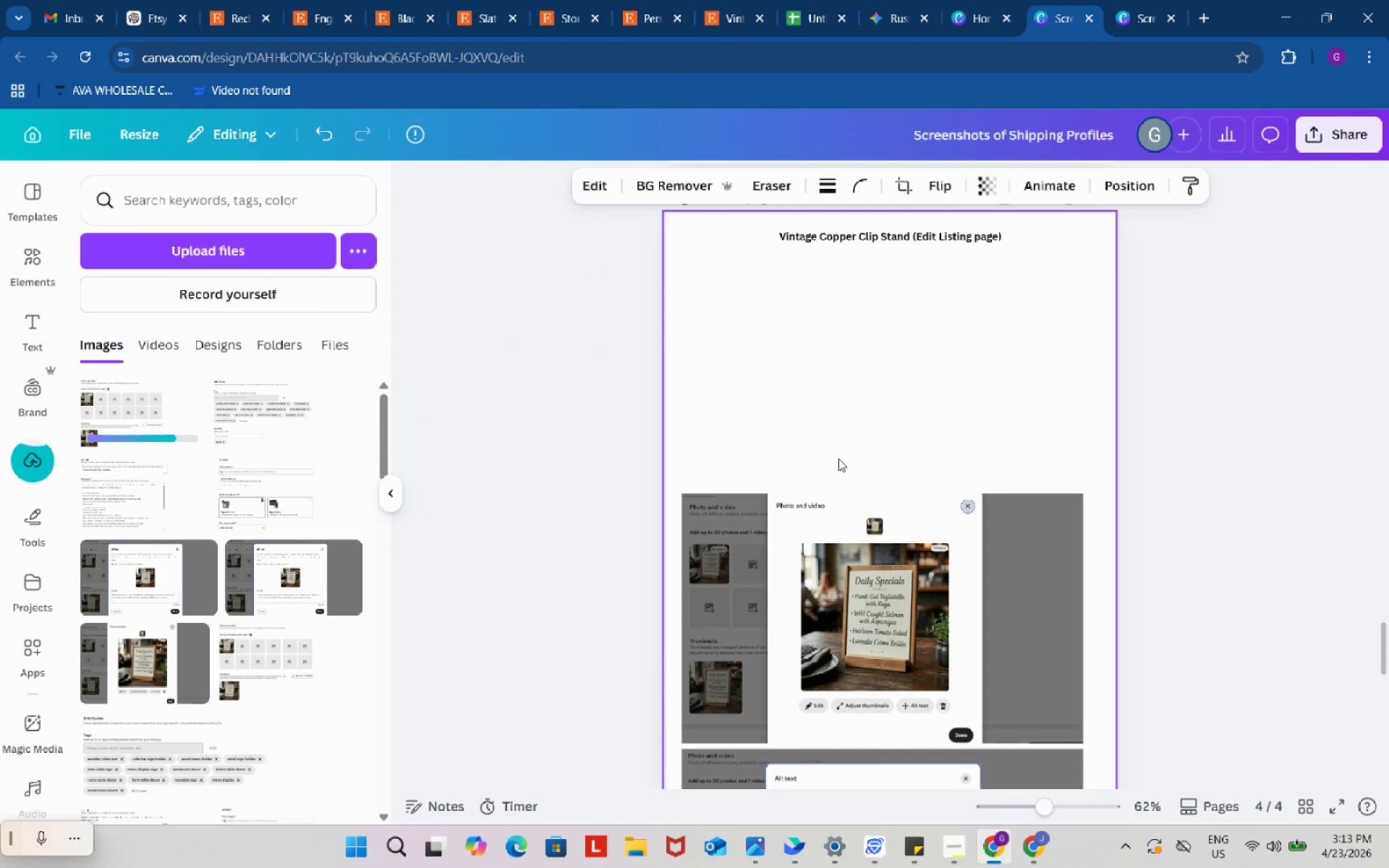 
wait(5.09)
 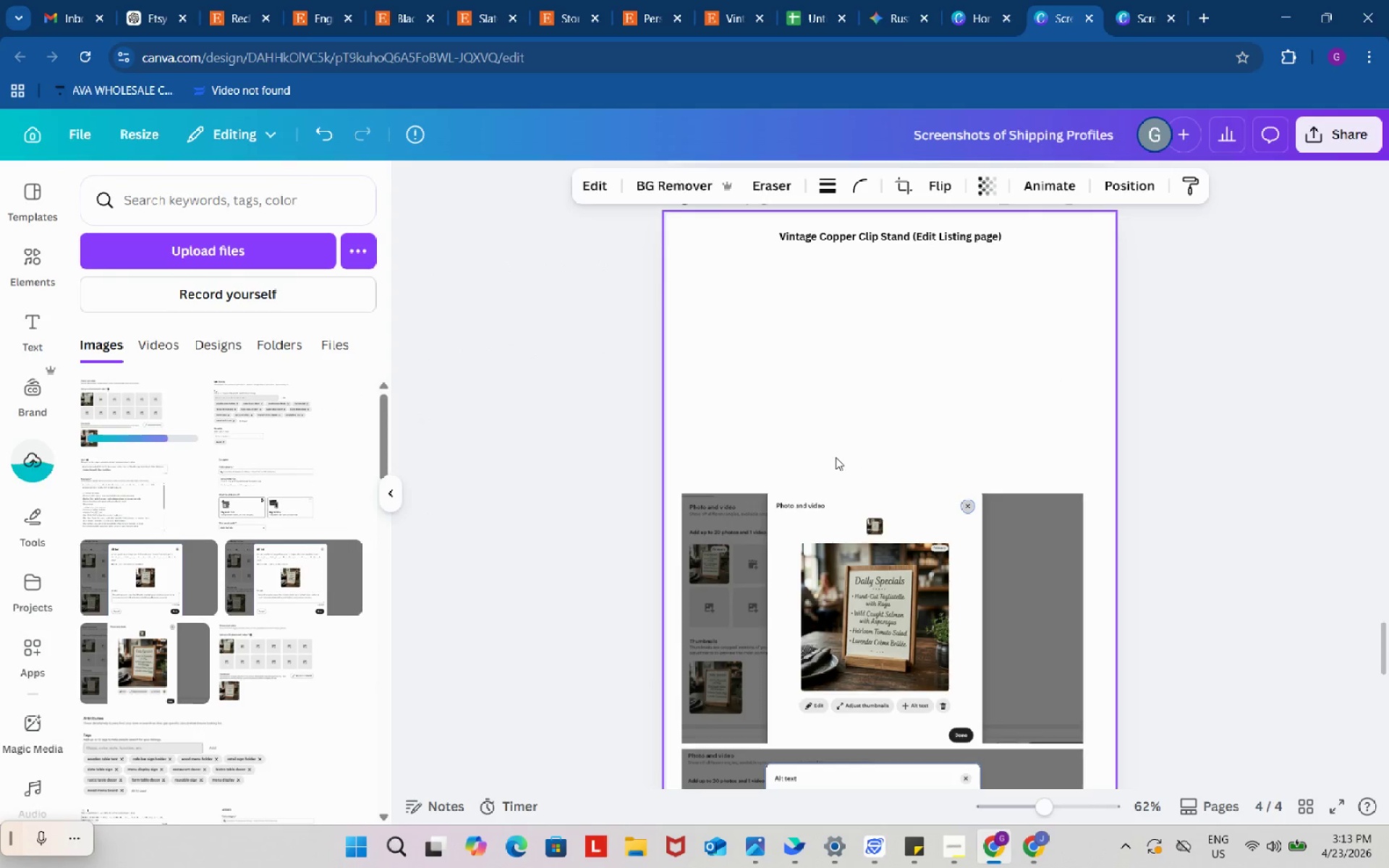 
left_click([140, 420])
 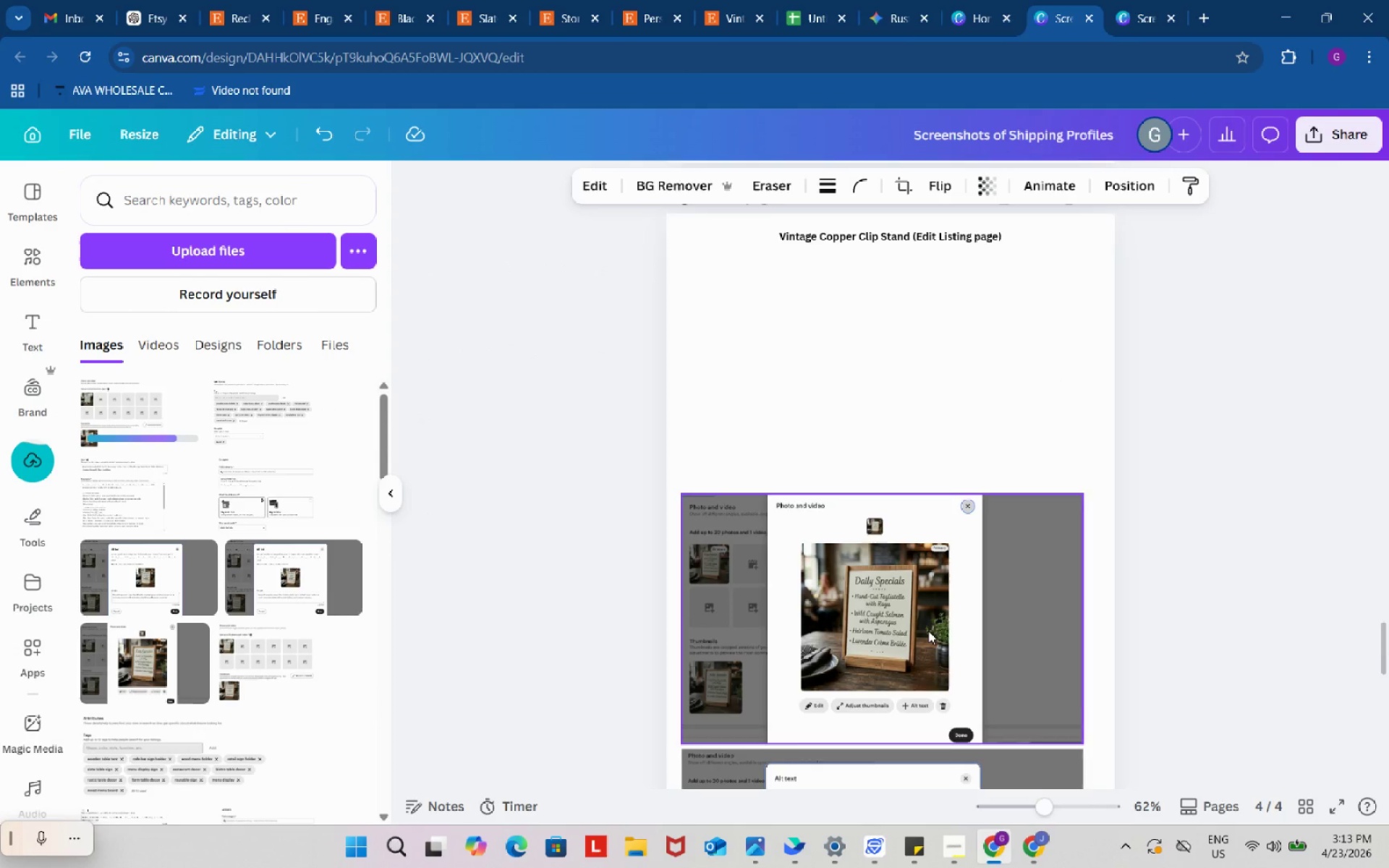 
scroll: coordinate [928, 630], scroll_direction: down, amount: 4.0
 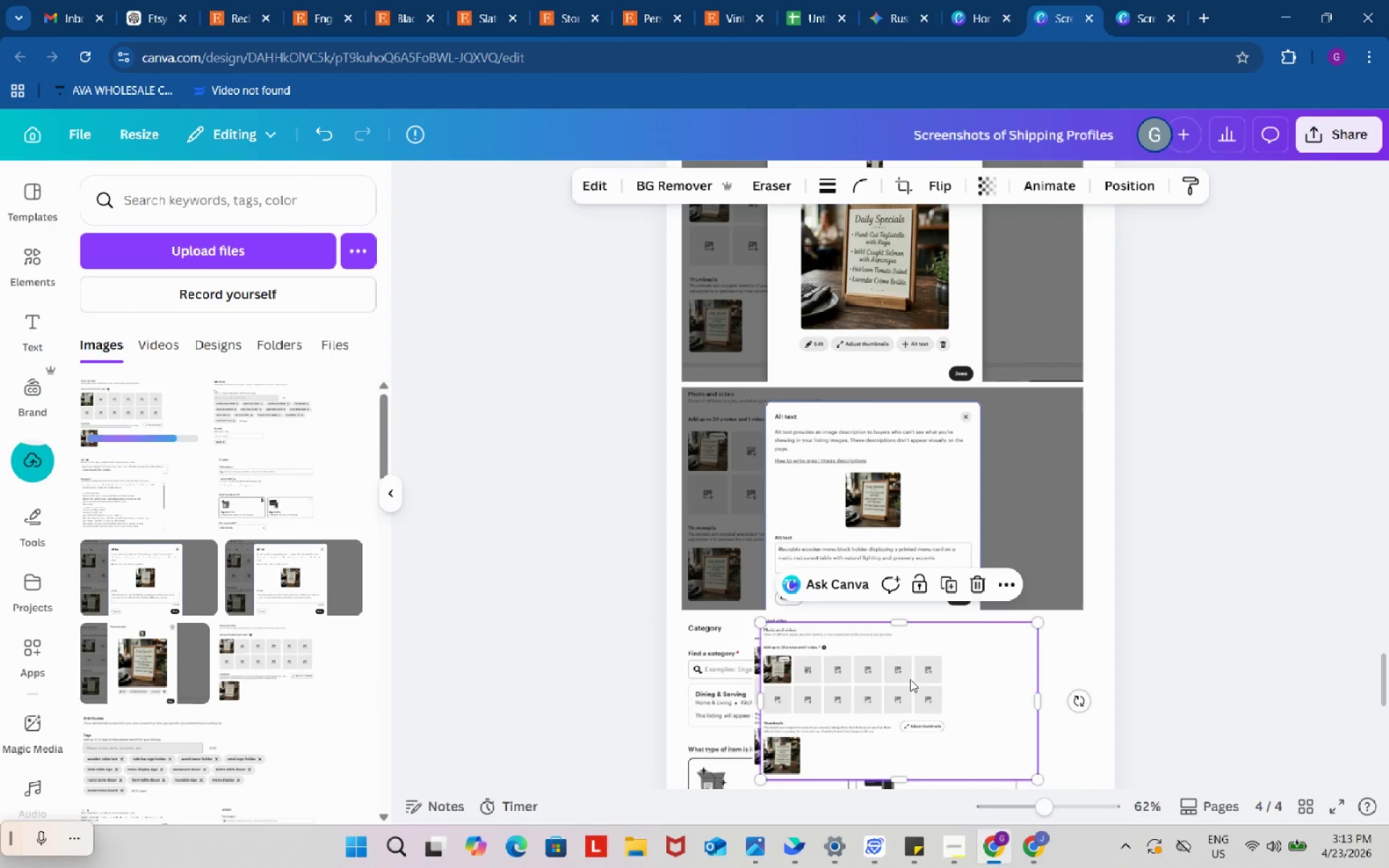 
left_click_drag(start_coordinate=[910, 679], to_coordinate=[904, 443])
 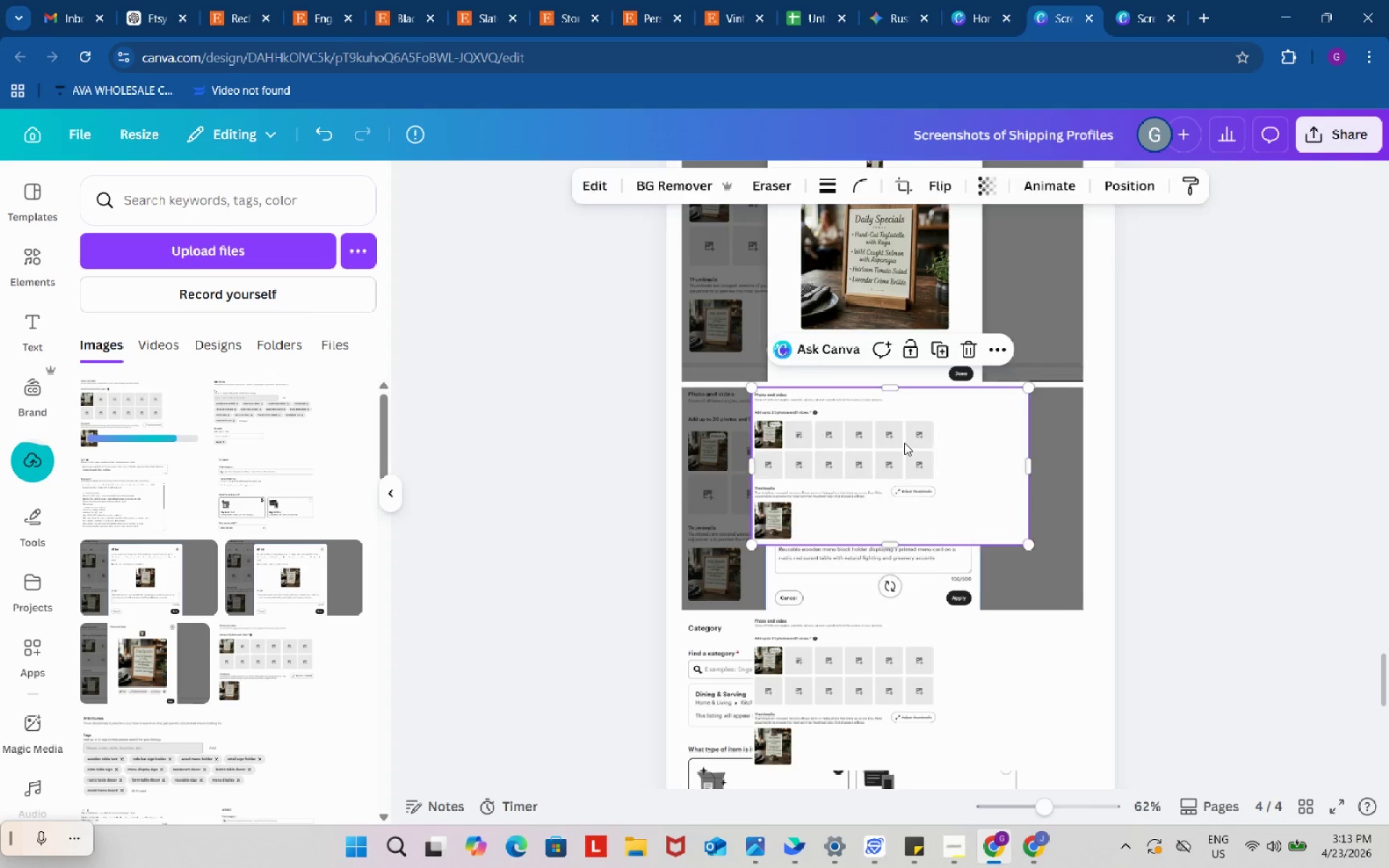 
key(Backspace)
 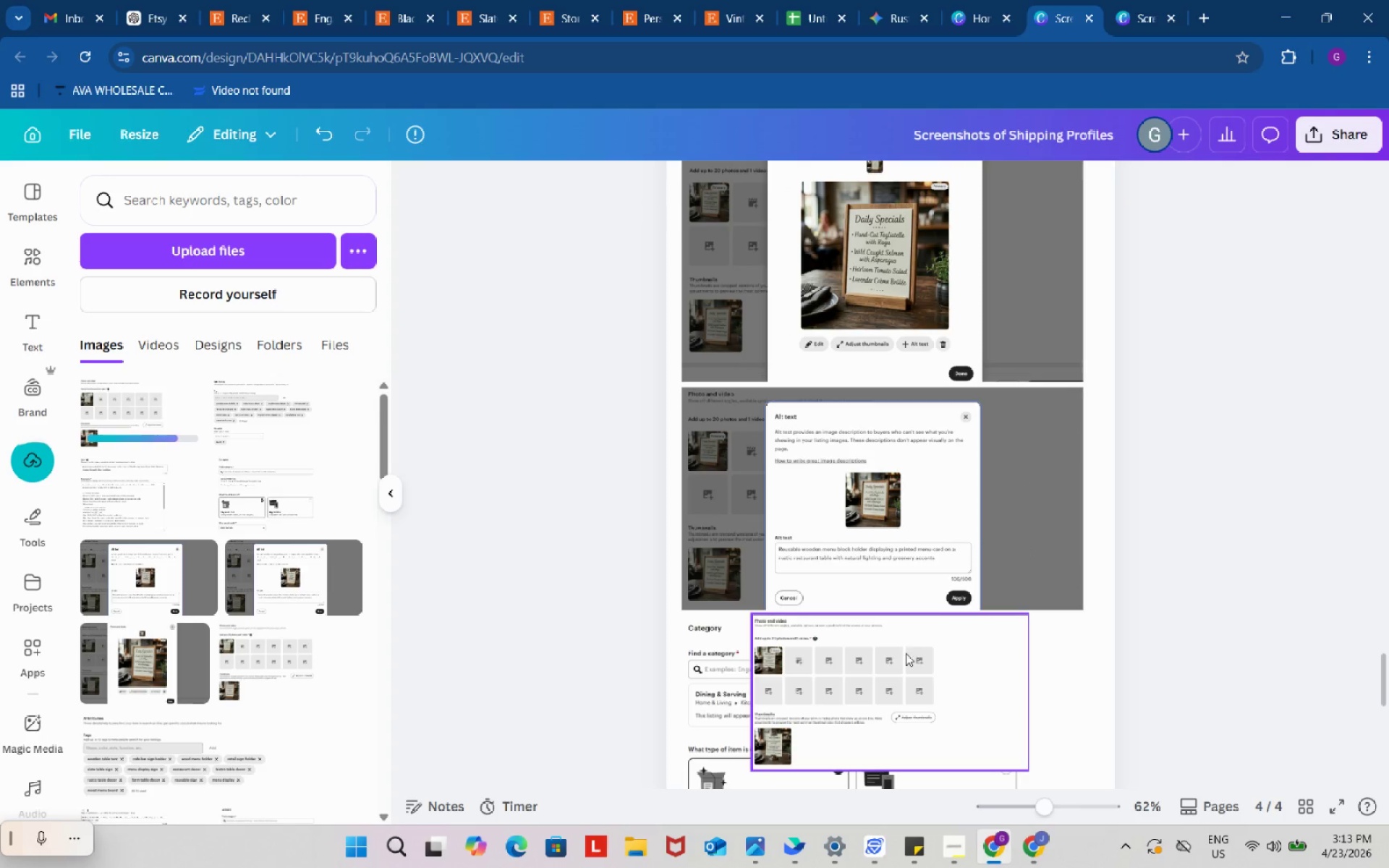 
left_click_drag(start_coordinate=[904, 663], to_coordinate=[833, 299])
 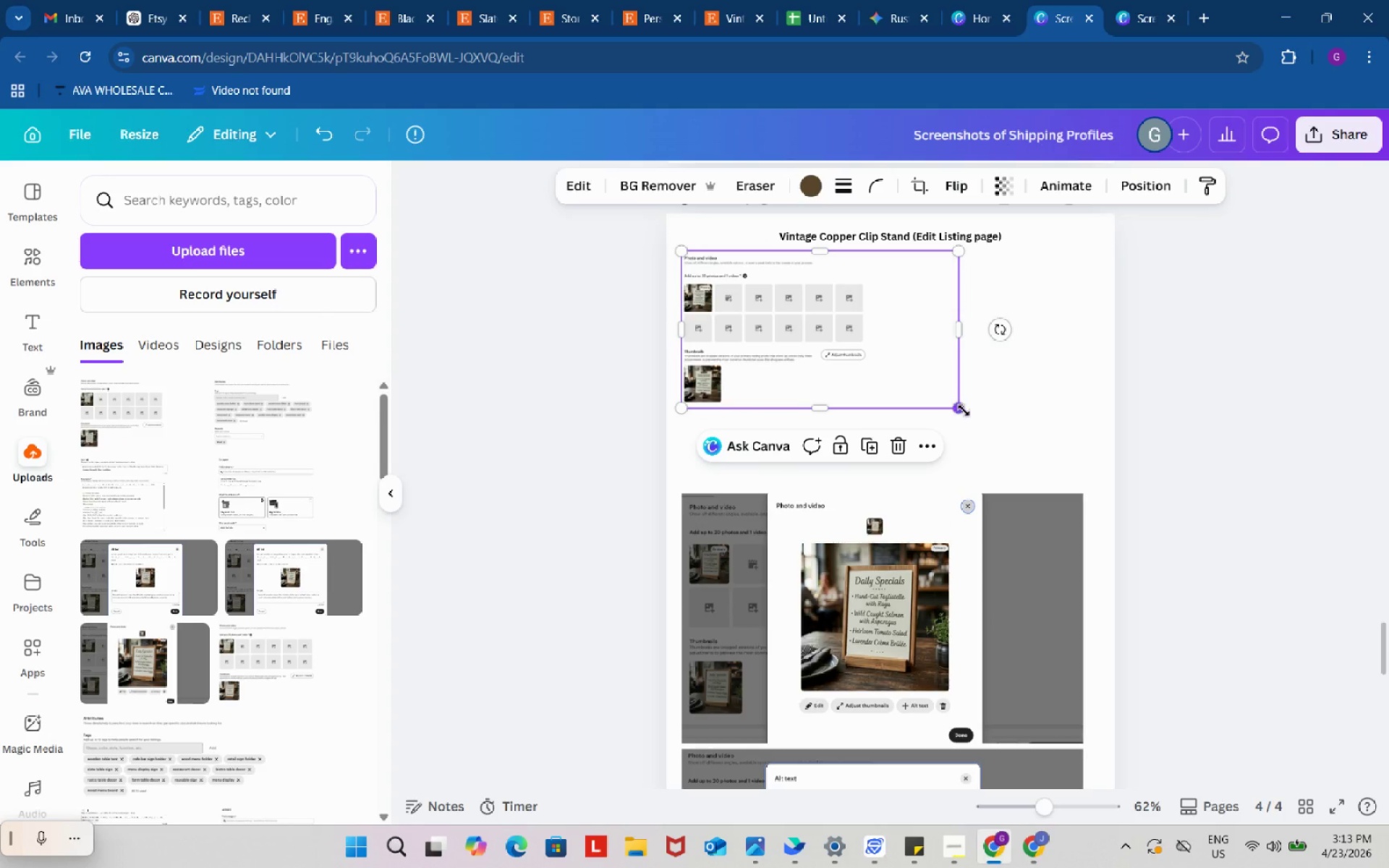 
scroll: coordinate [893, 420], scroll_direction: up, amount: 3.0
 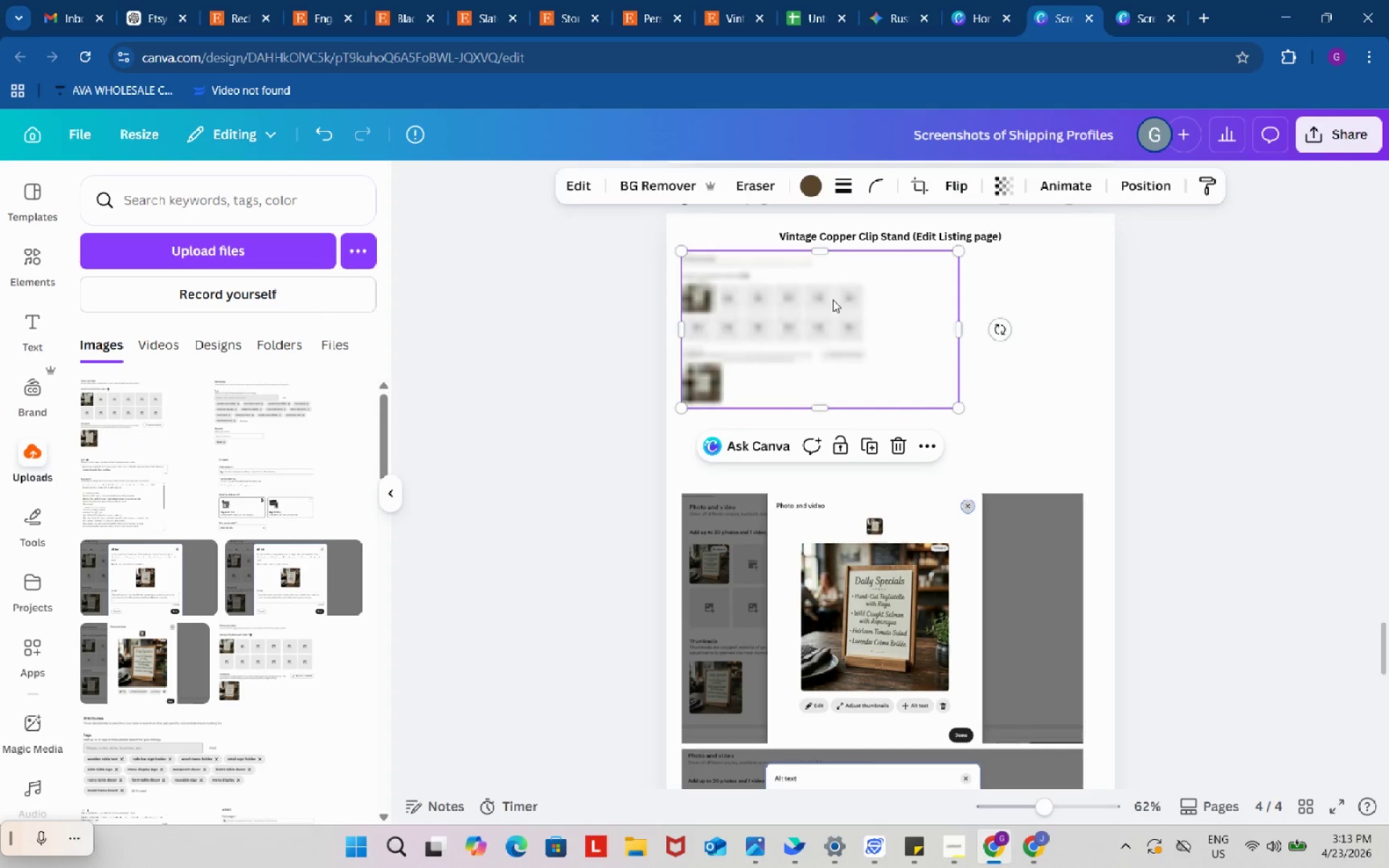 
left_click_drag(start_coordinate=[964, 410], to_coordinate=[1116, 482])
 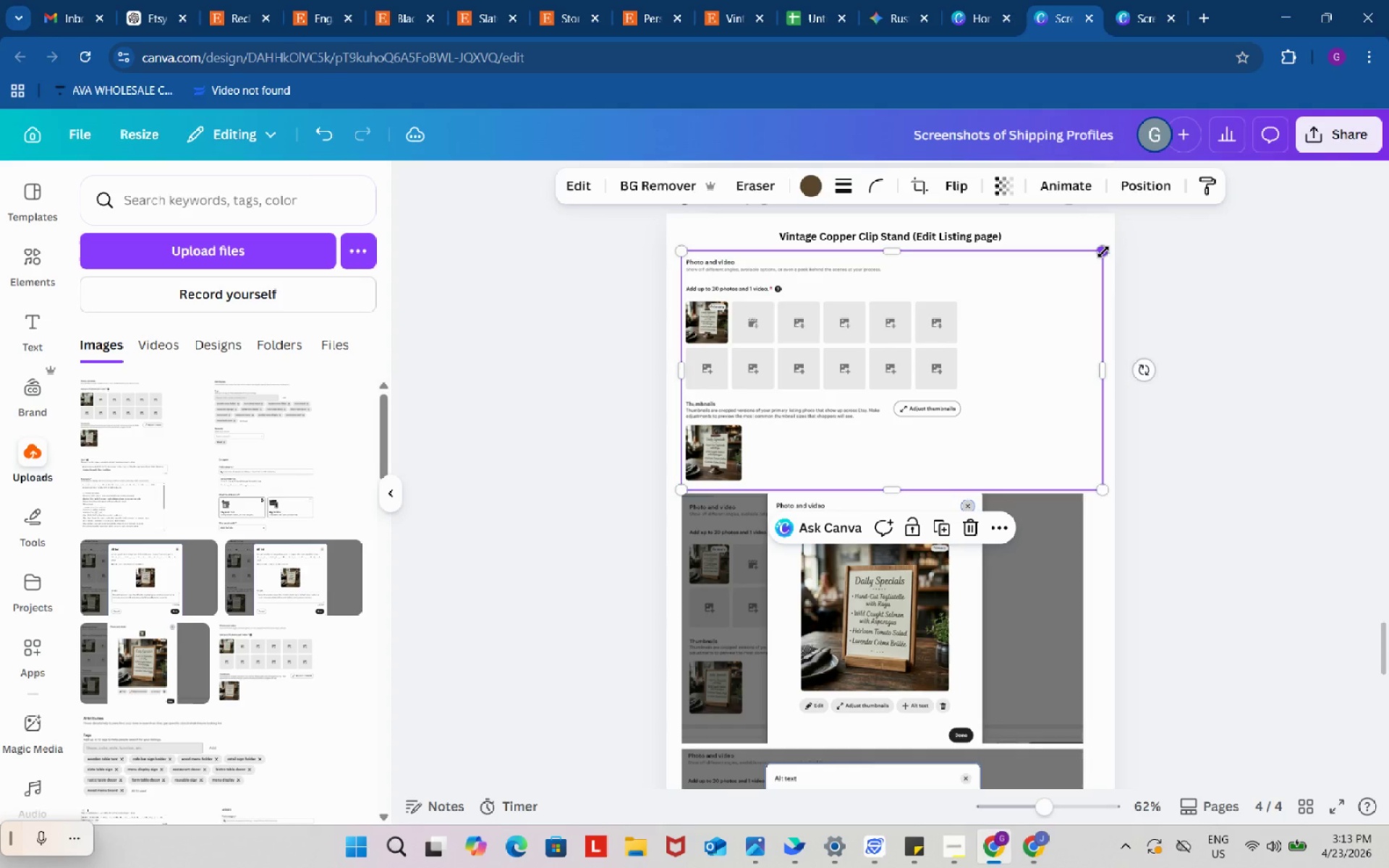 
left_click_drag(start_coordinate=[1103, 251], to_coordinate=[1109, 239])
 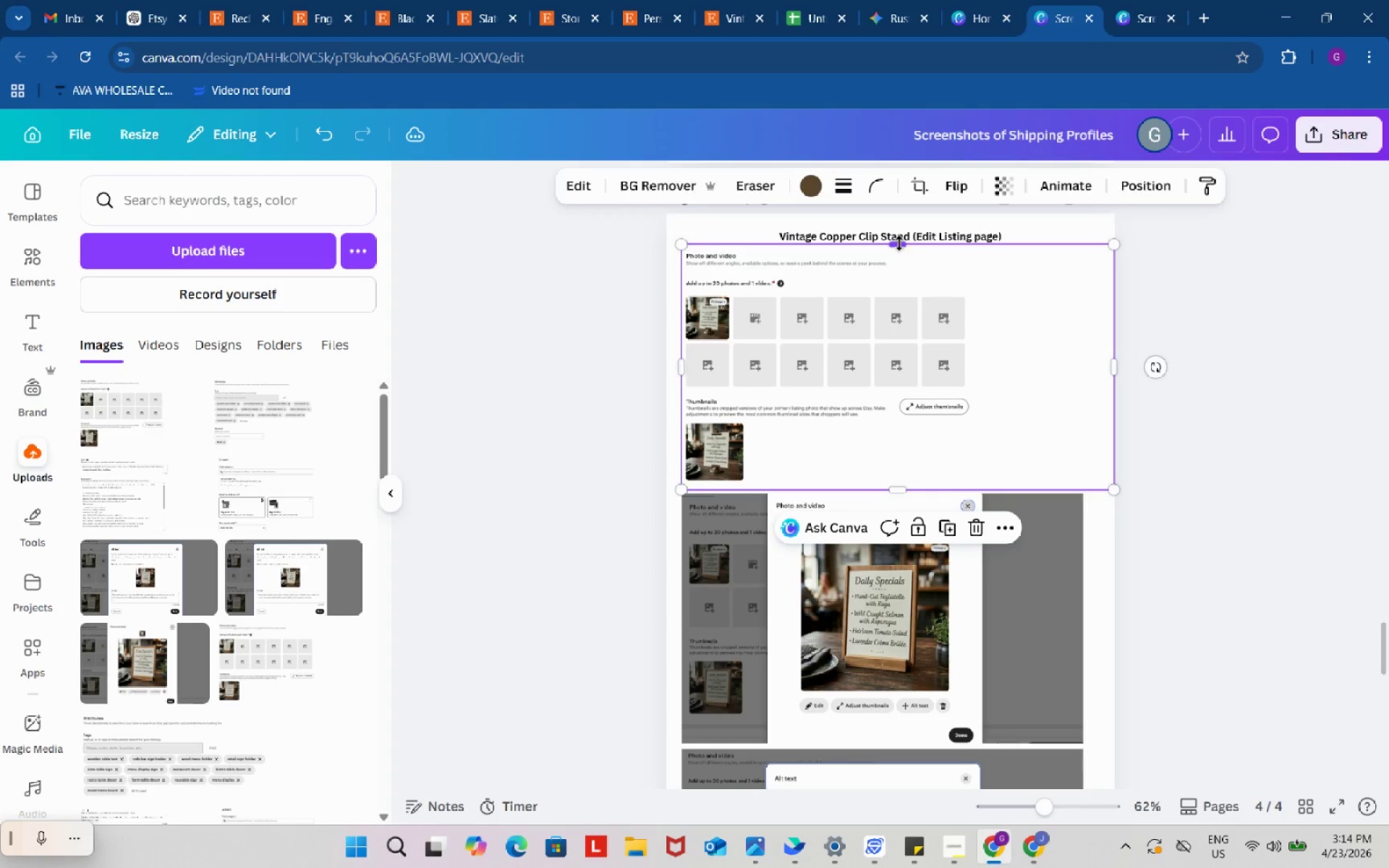 
left_click_drag(start_coordinate=[899, 243], to_coordinate=[901, 247])
 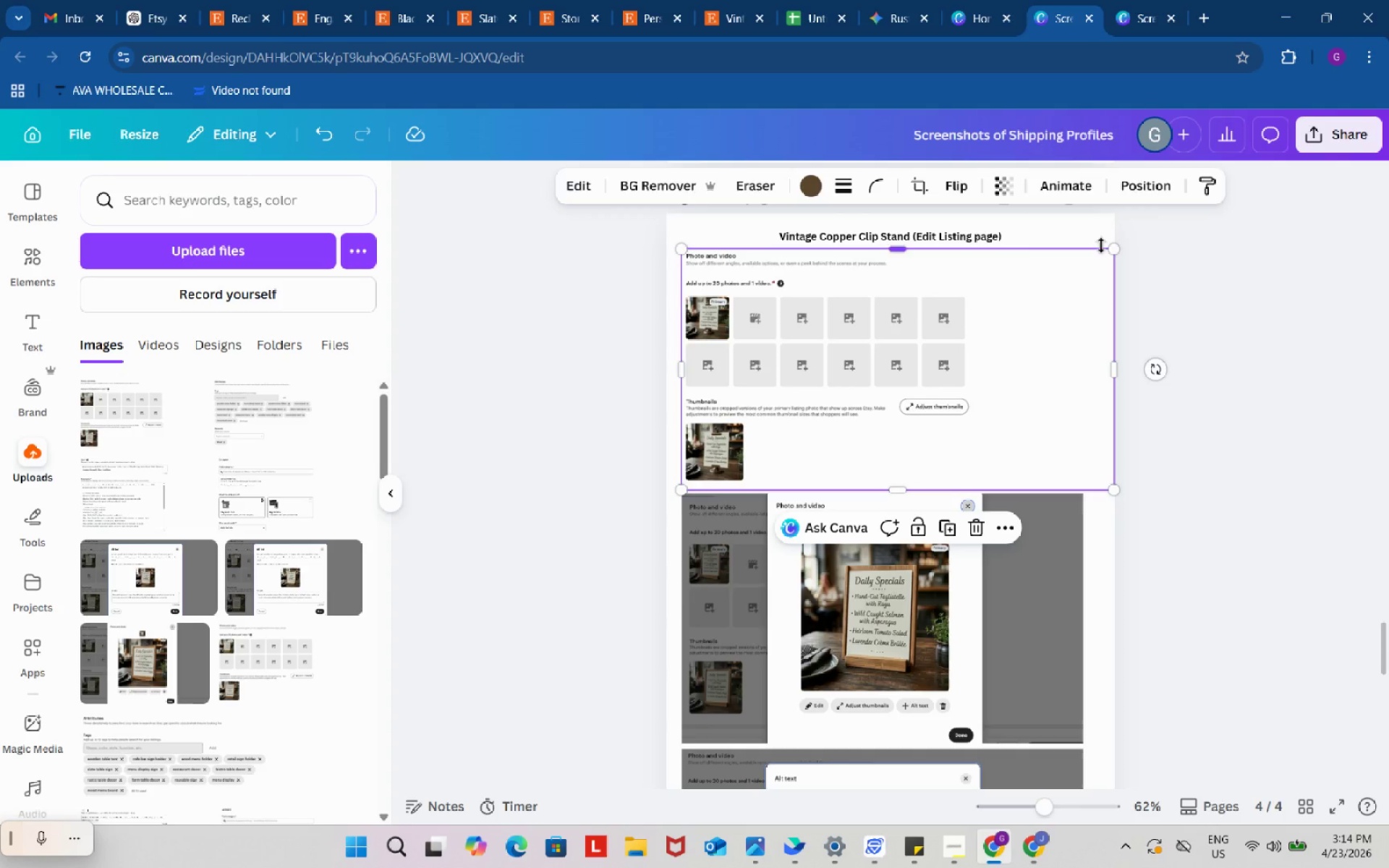 
left_click_drag(start_coordinate=[1119, 245], to_coordinate=[1122, 239])
 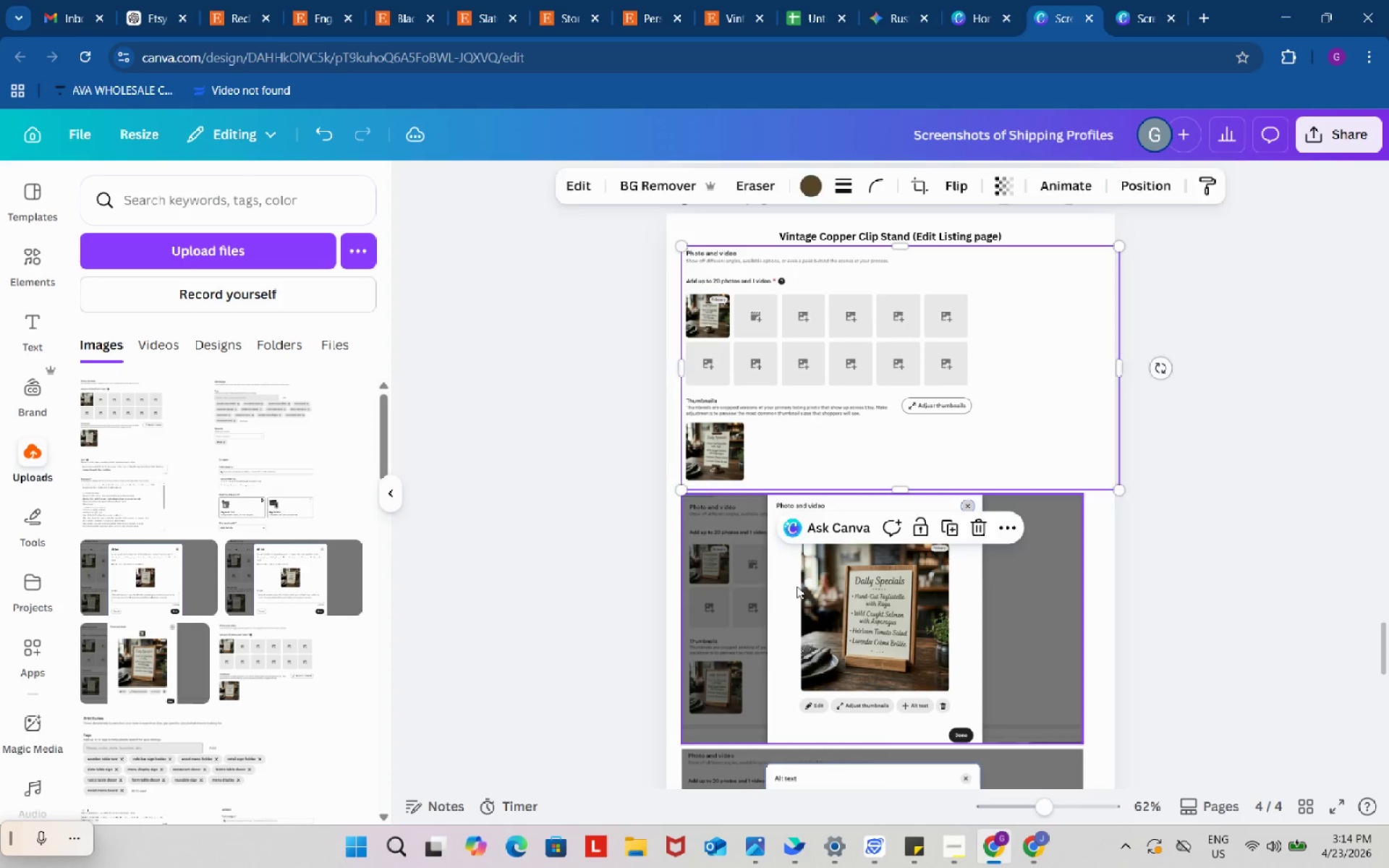 
left_click([797, 586])
 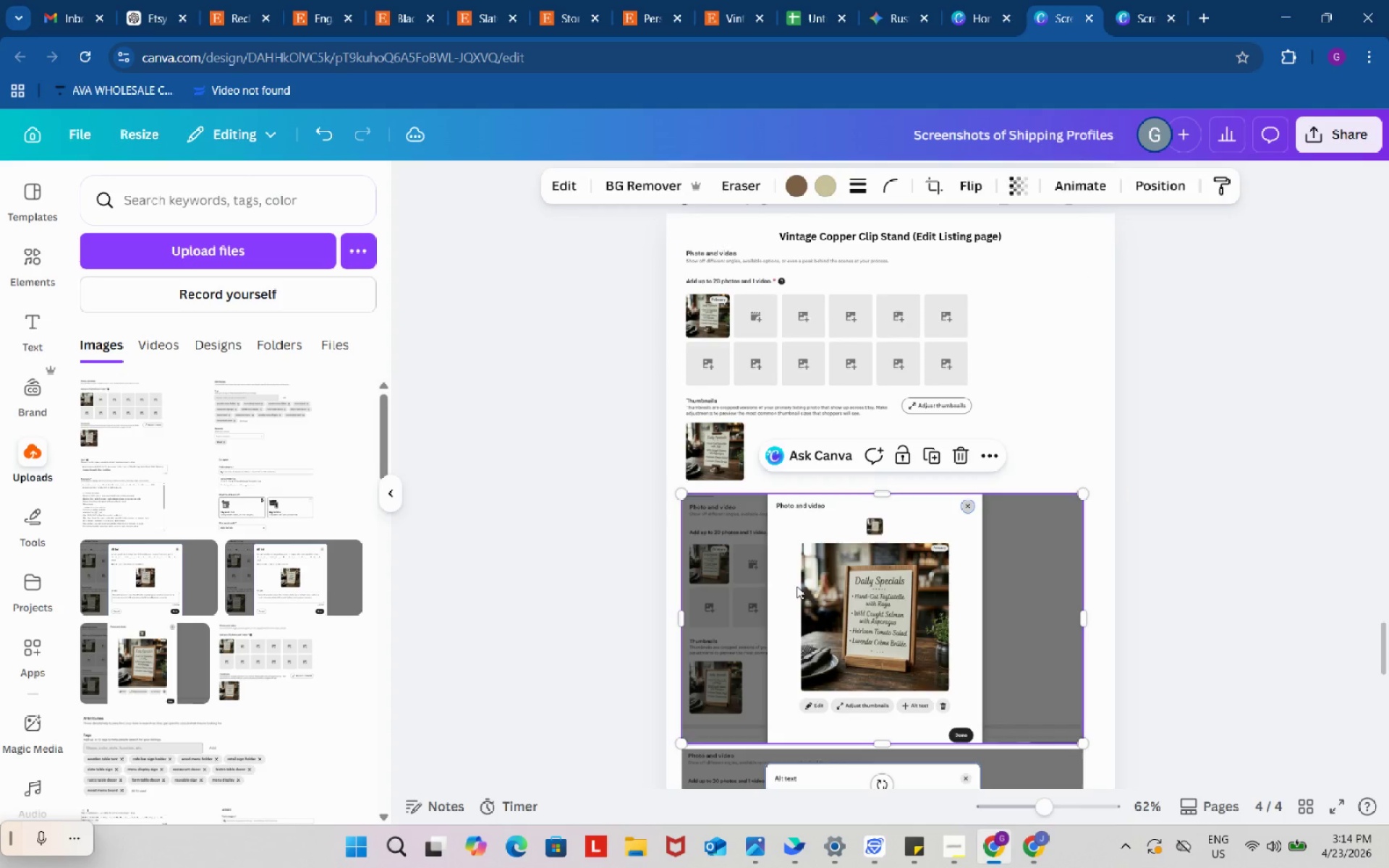 
key(Backspace)
 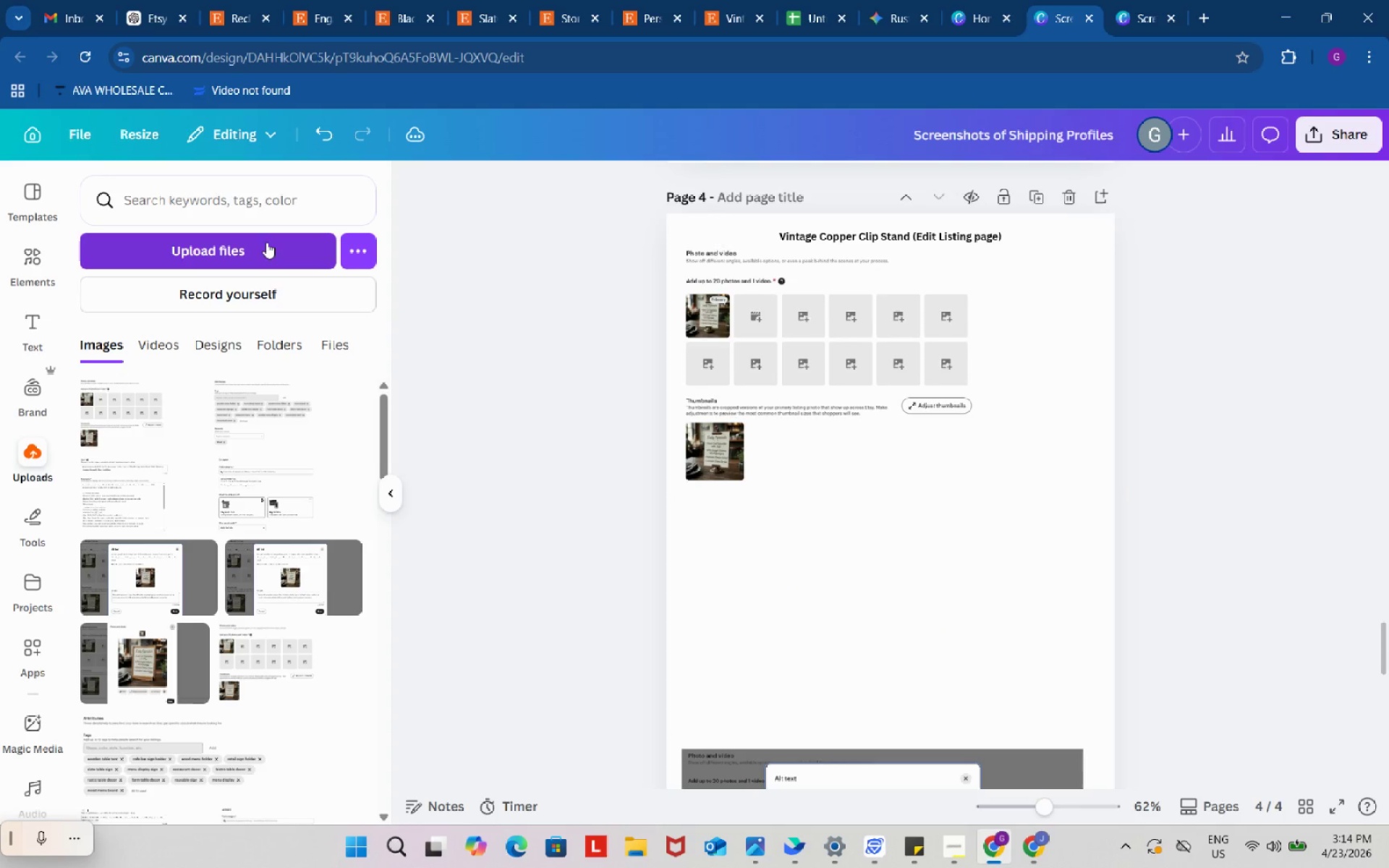 
left_click([266, 242])
 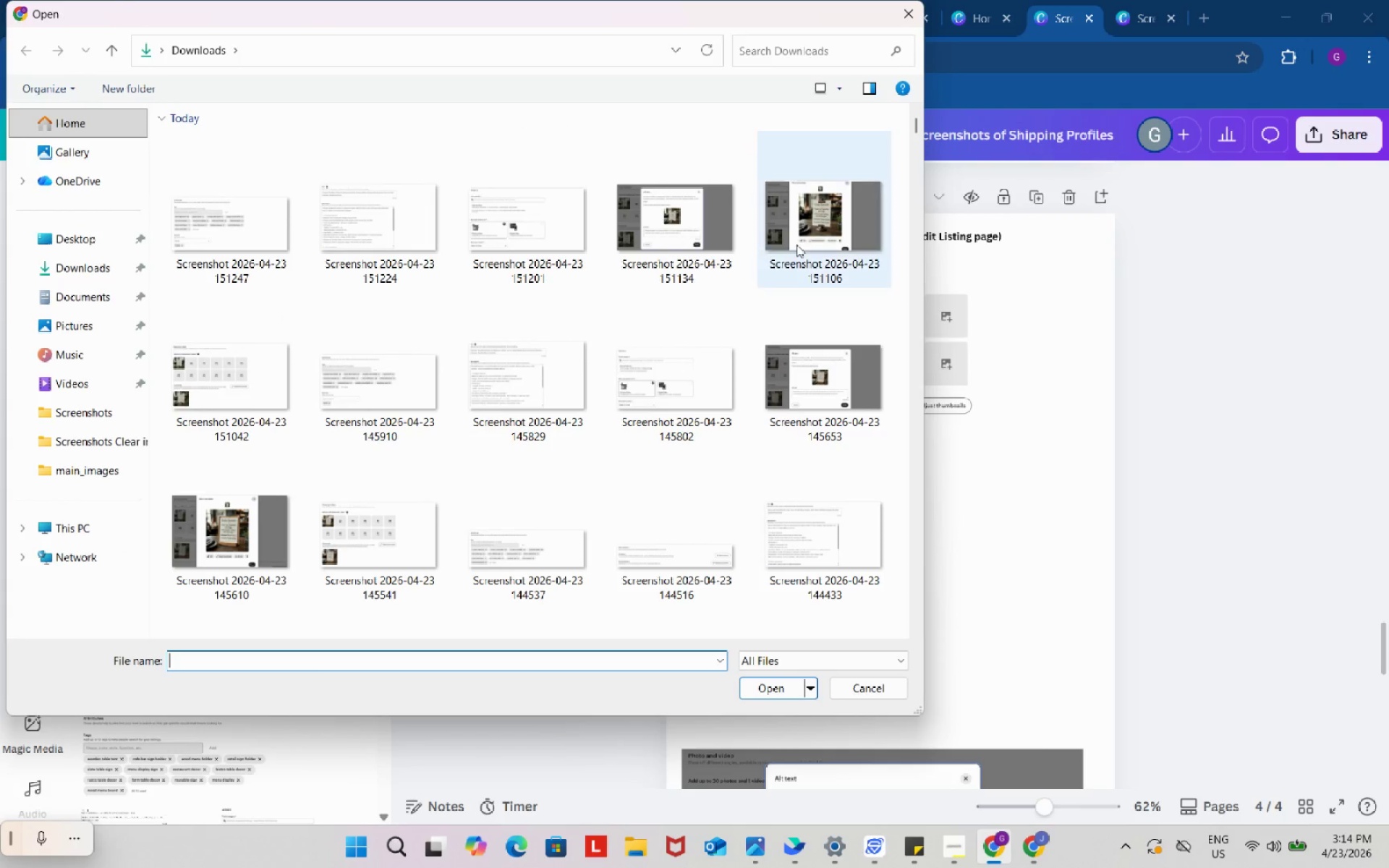 
left_click_drag(start_coordinate=[813, 218], to_coordinate=[1055, 618])
 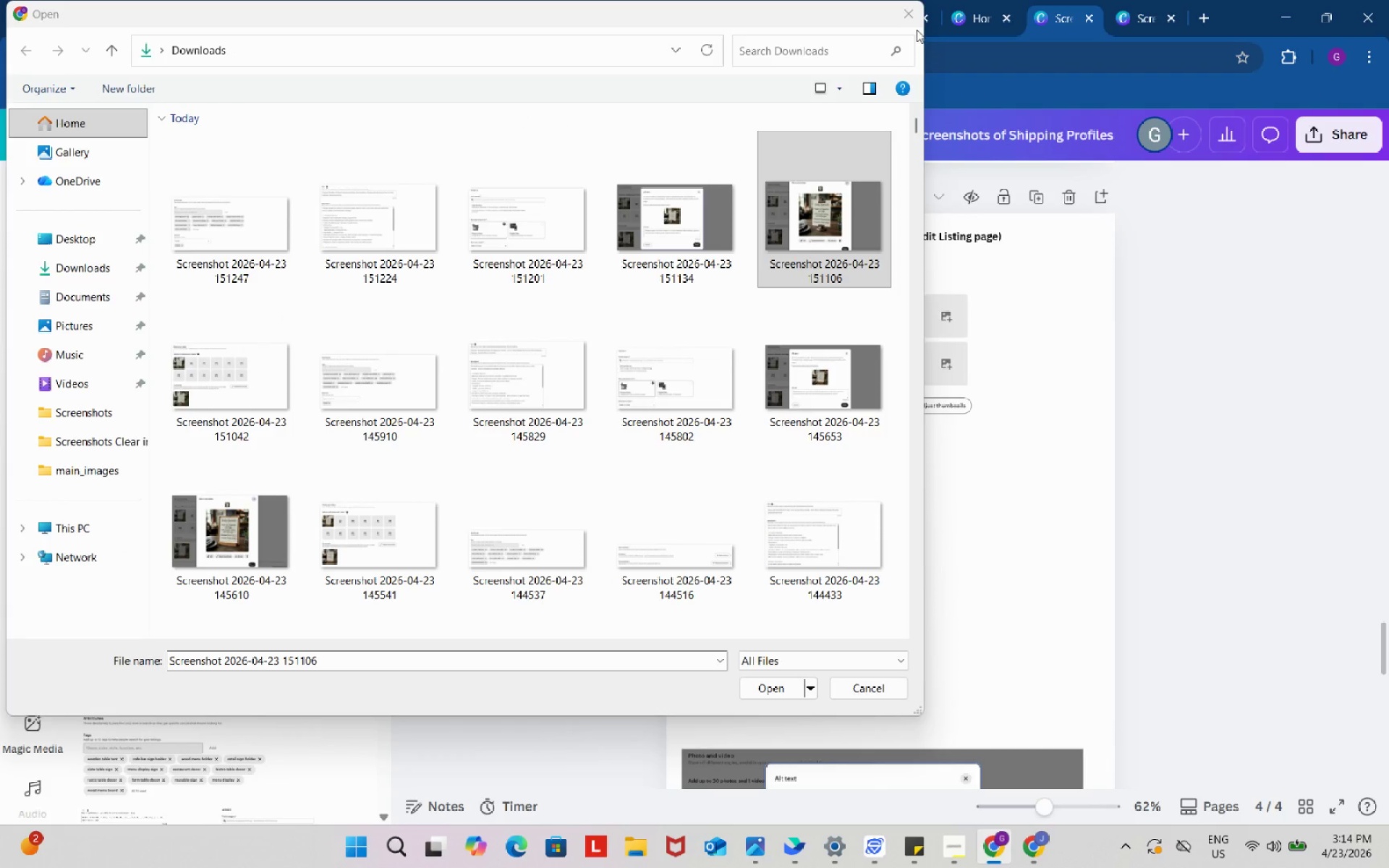 
left_click([904, 9])
 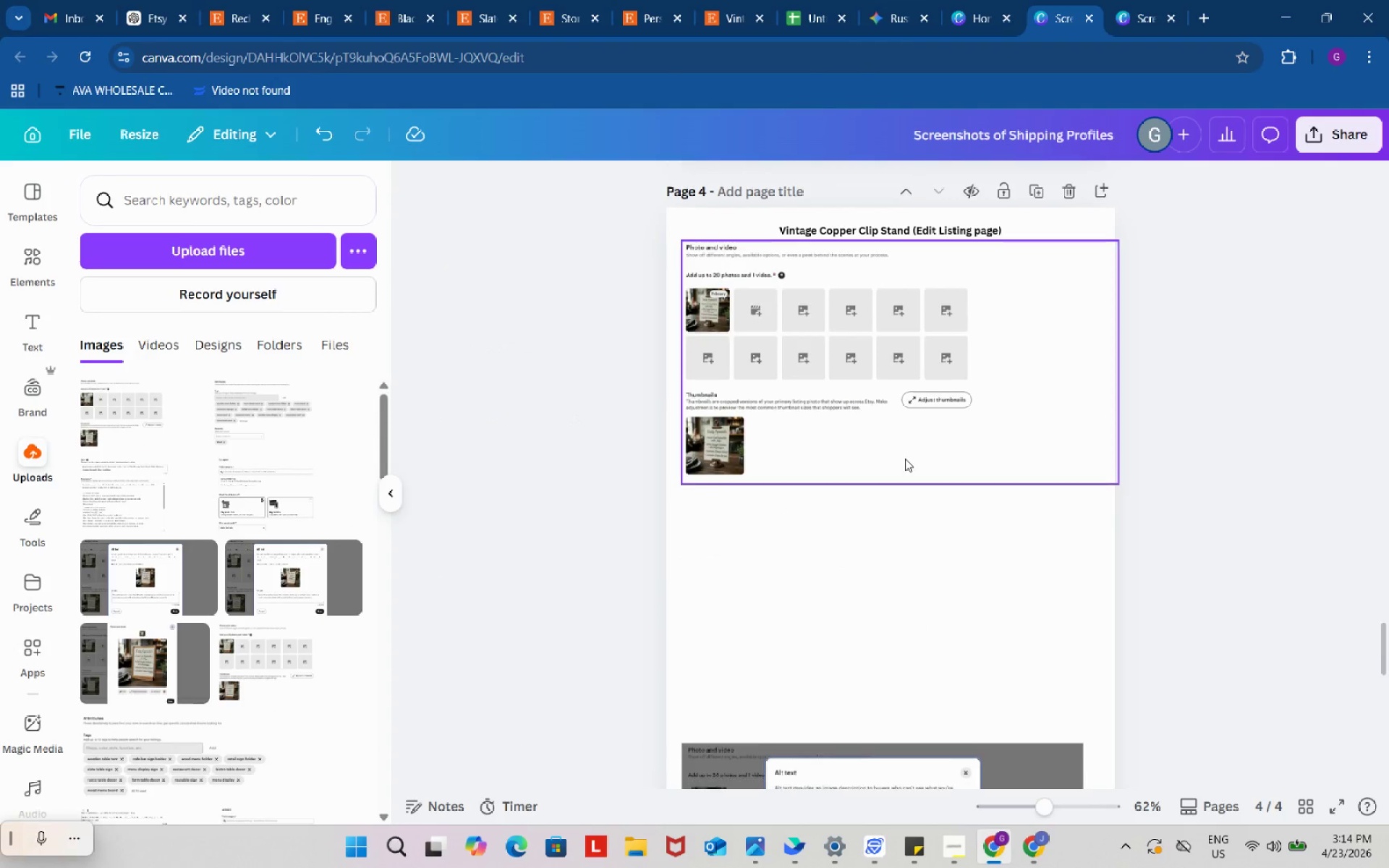 
scroll: coordinate [871, 644], scroll_direction: down, amount: 6.0
 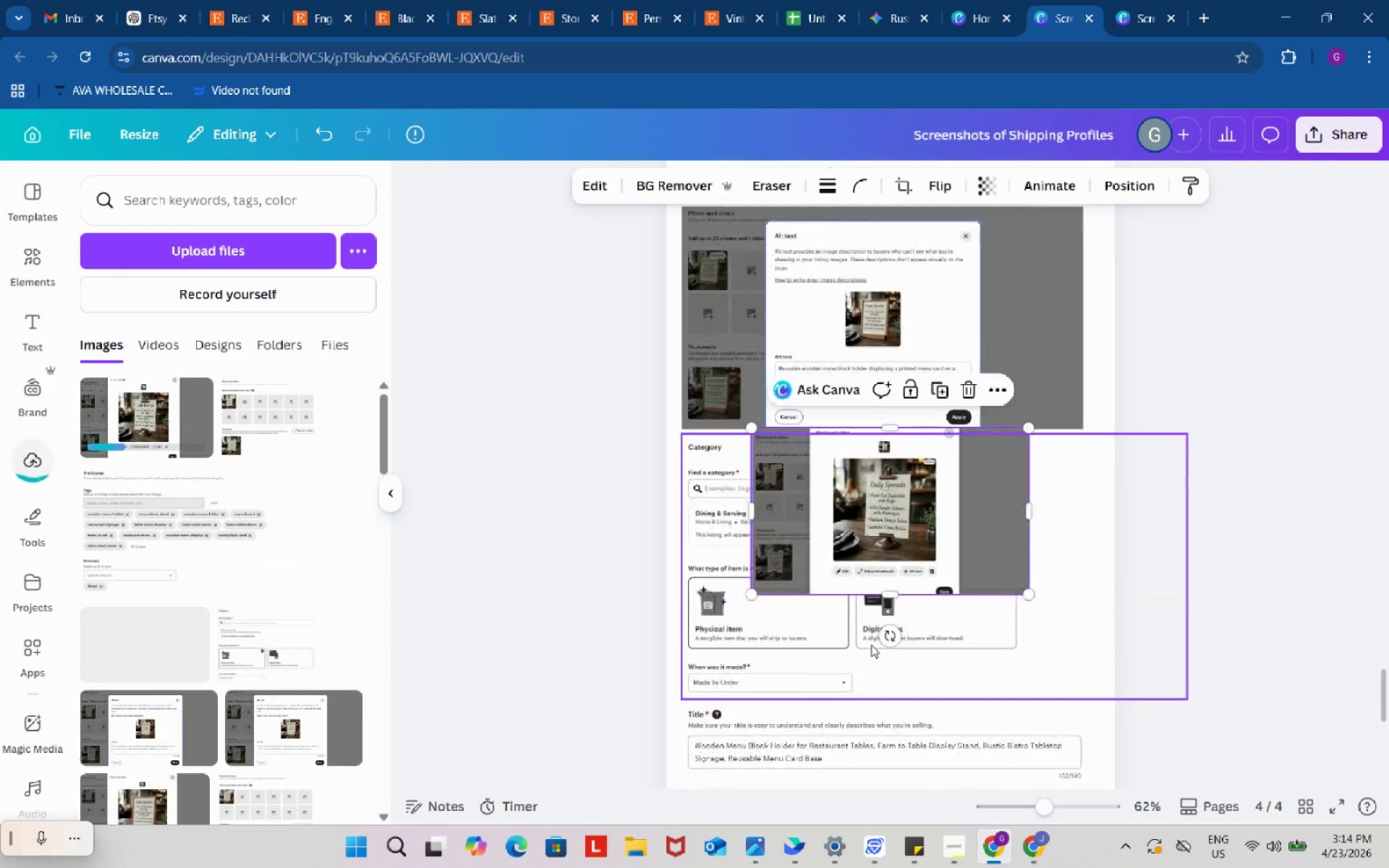 
scroll: coordinate [871, 644], scroll_direction: up, amount: 2.0
 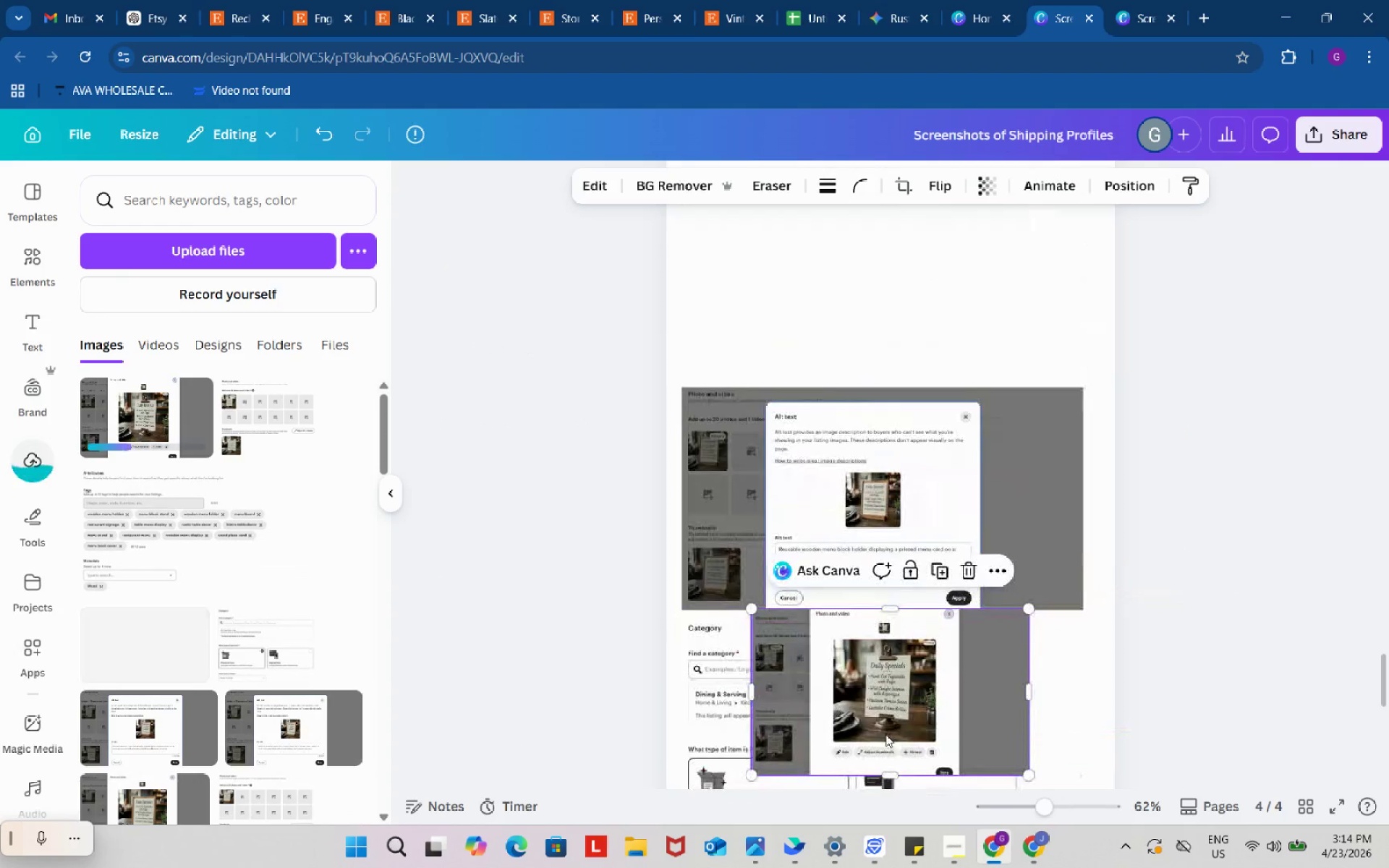 
left_click_drag(start_coordinate=[885, 734], to_coordinate=[846, 358])
 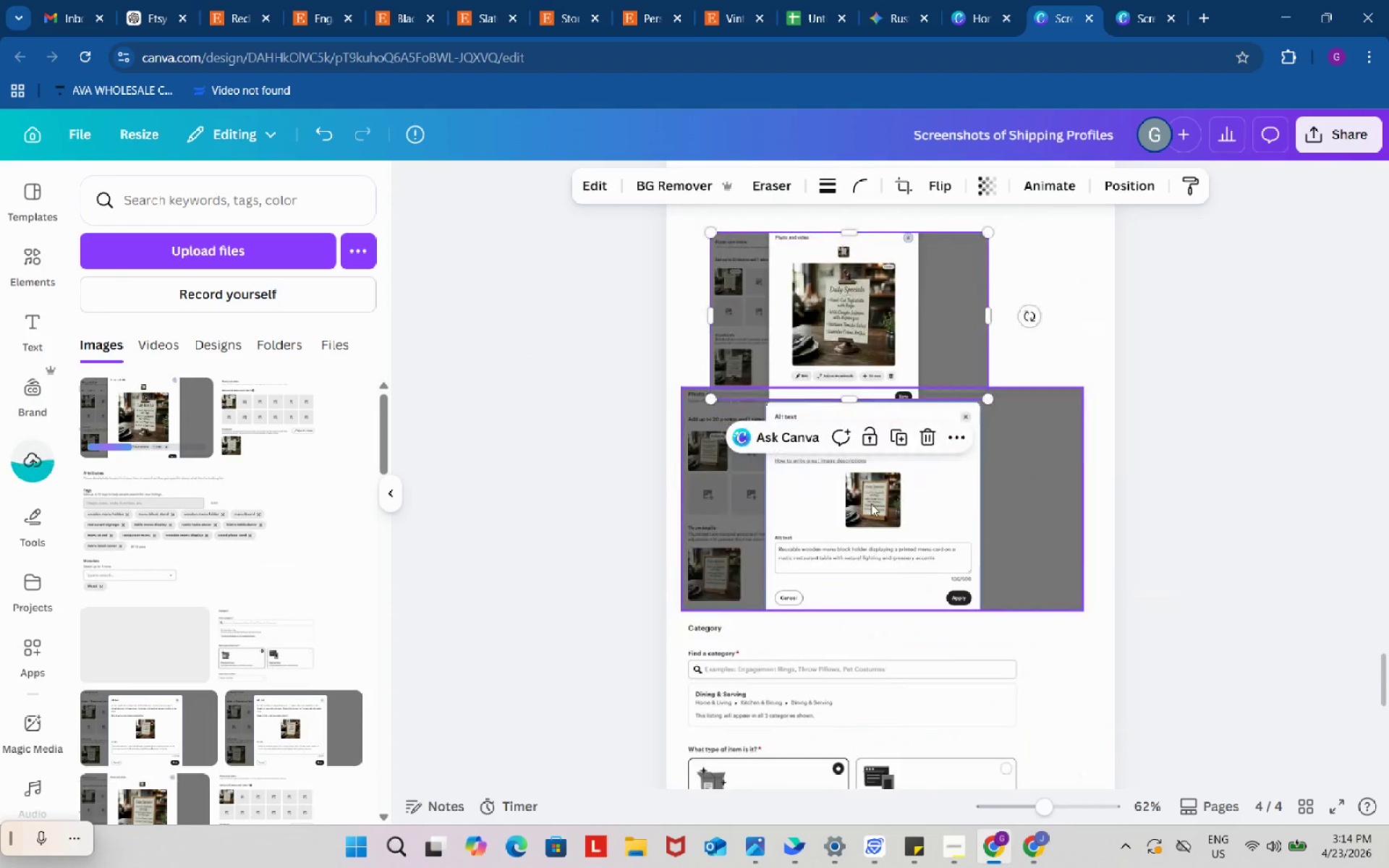 
scroll: coordinate [871, 503], scroll_direction: up, amount: 2.0
 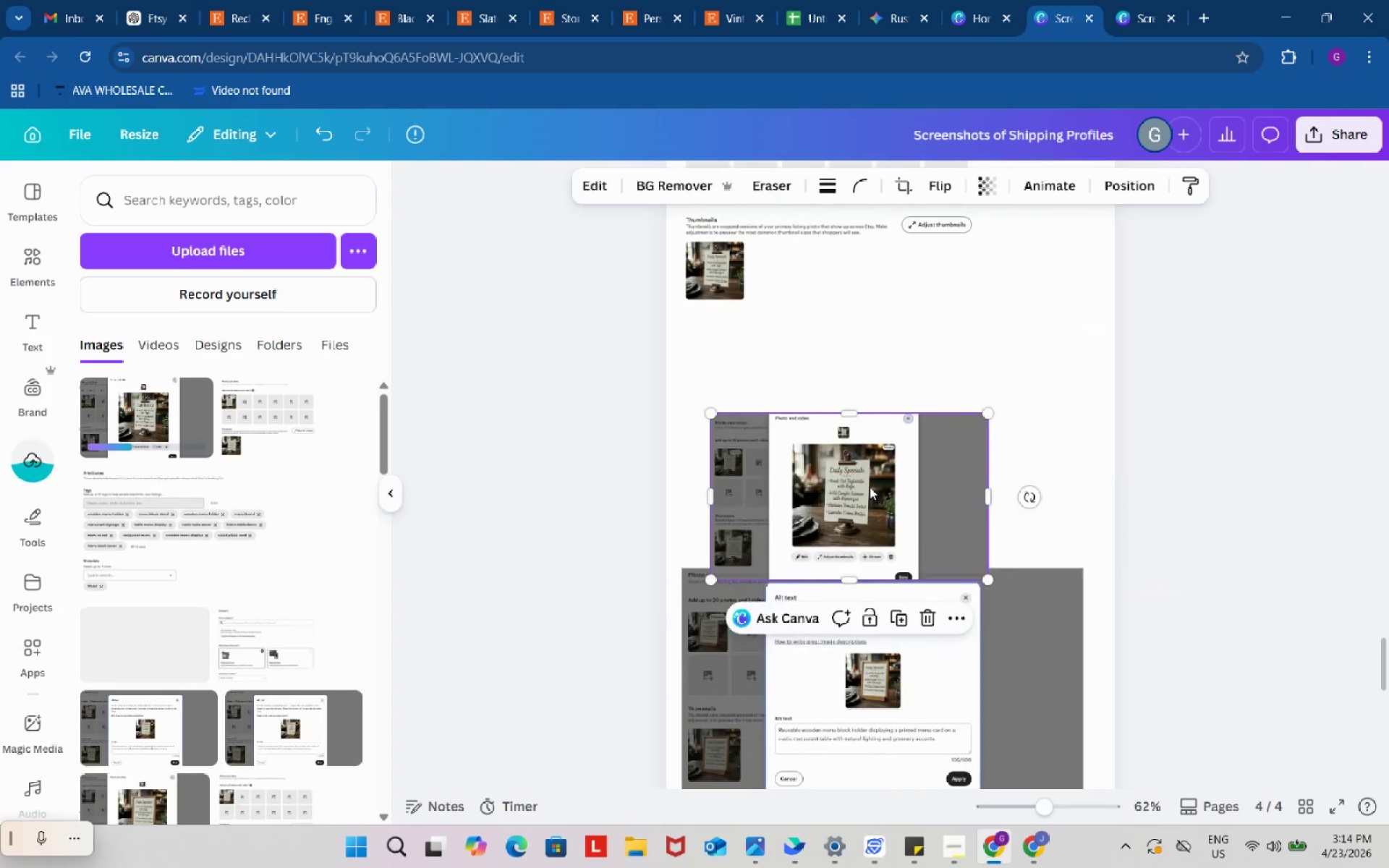 
left_click_drag(start_coordinate=[870, 486], to_coordinate=[838, 383])
 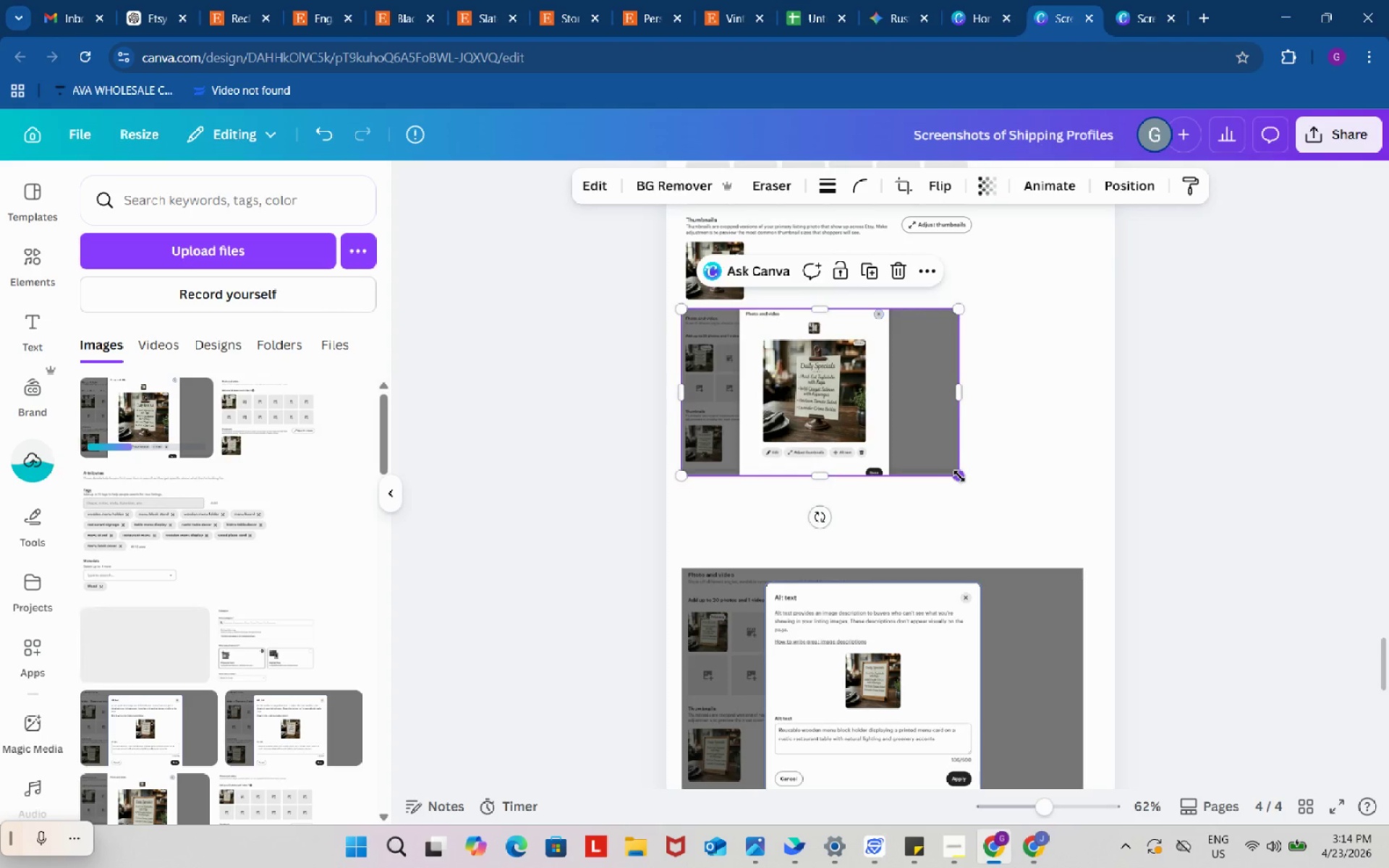 
left_click_drag(start_coordinate=[959, 476], to_coordinate=[1096, 558])
 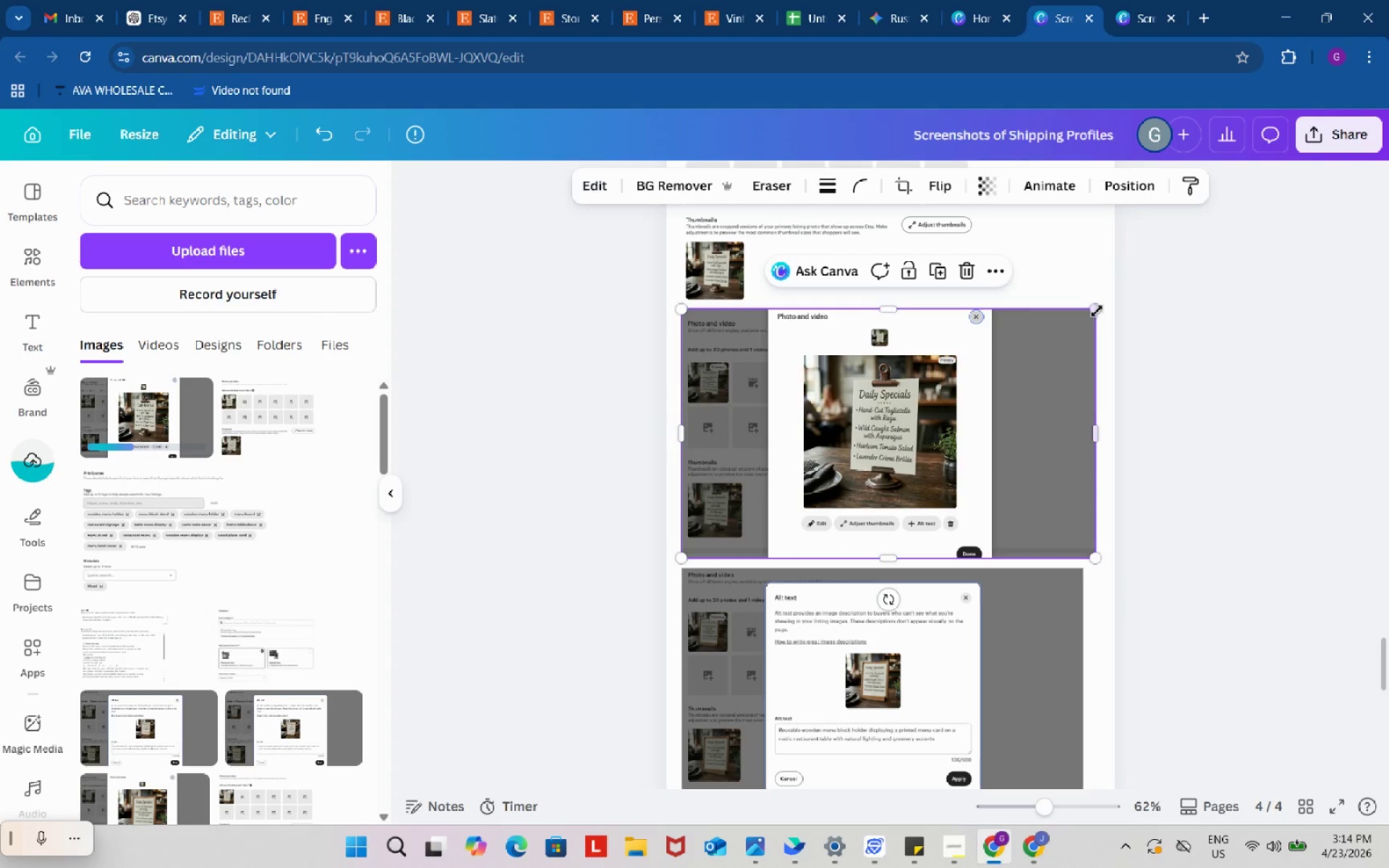 
left_click_drag(start_coordinate=[1096, 308], to_coordinate=[1102, 298])
 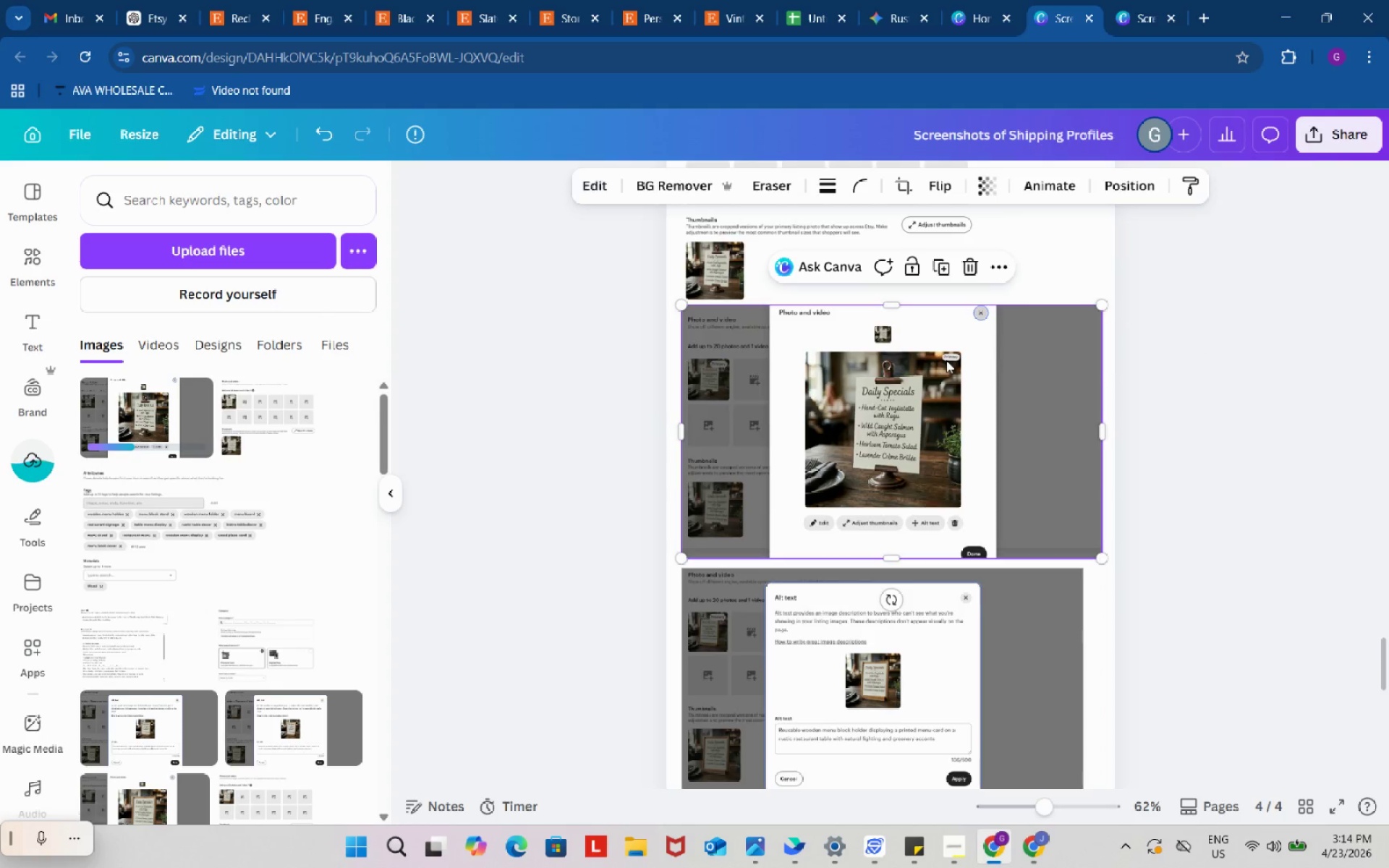 
scroll: coordinate [946, 360], scroll_direction: up, amount: 2.0
 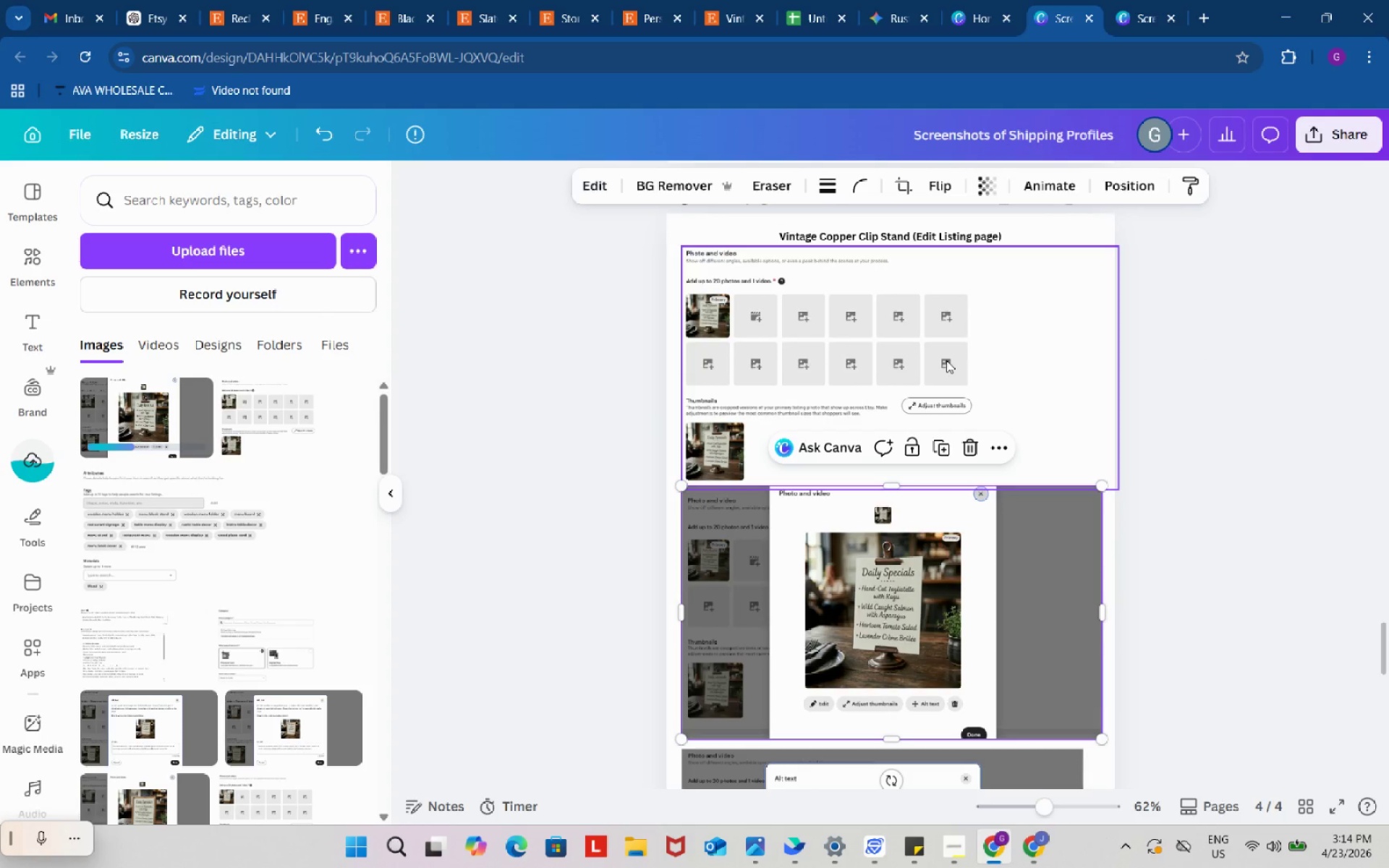 
scroll: coordinate [946, 360], scroll_direction: down, amount: 4.0
 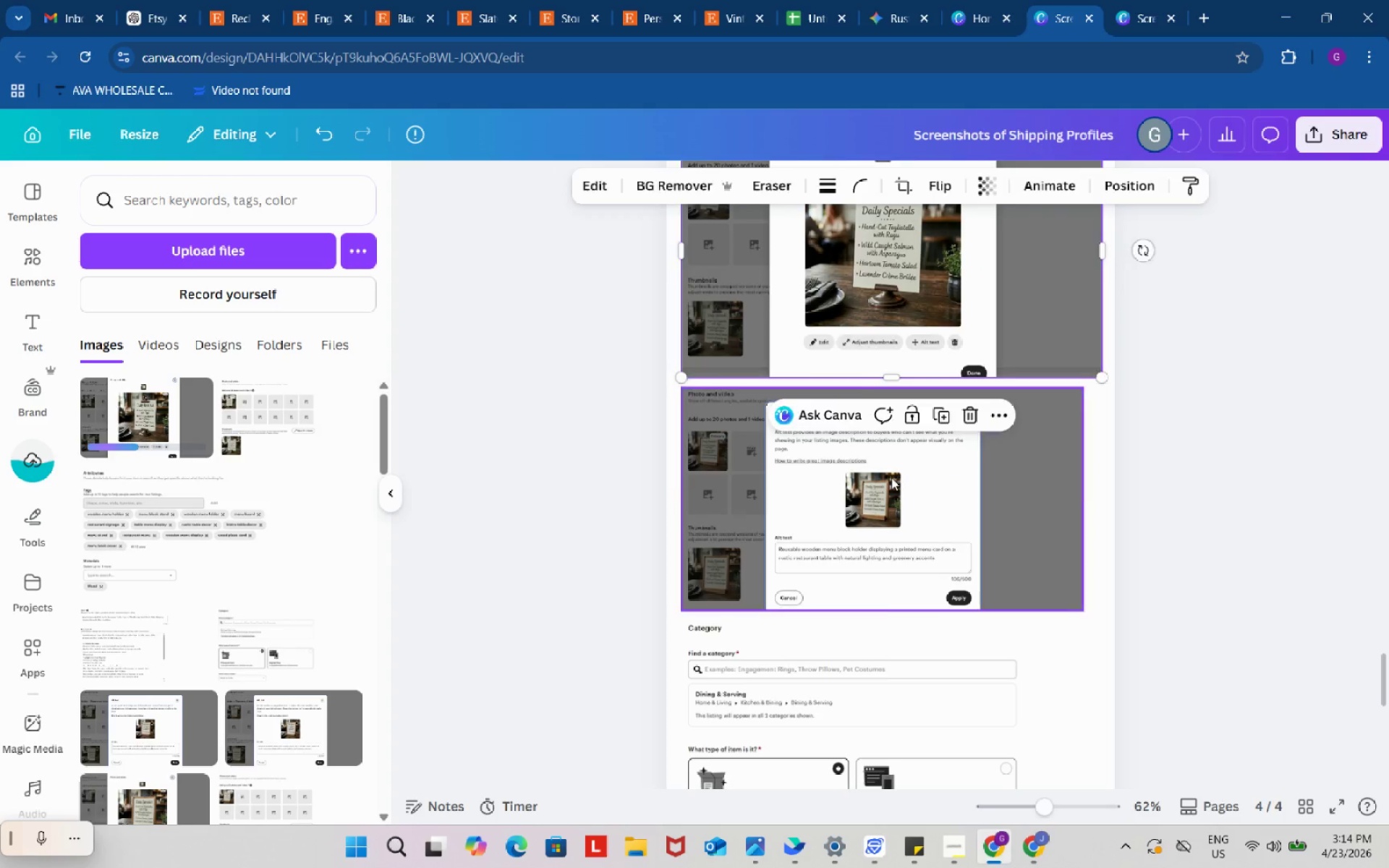 
left_click([891, 477])
 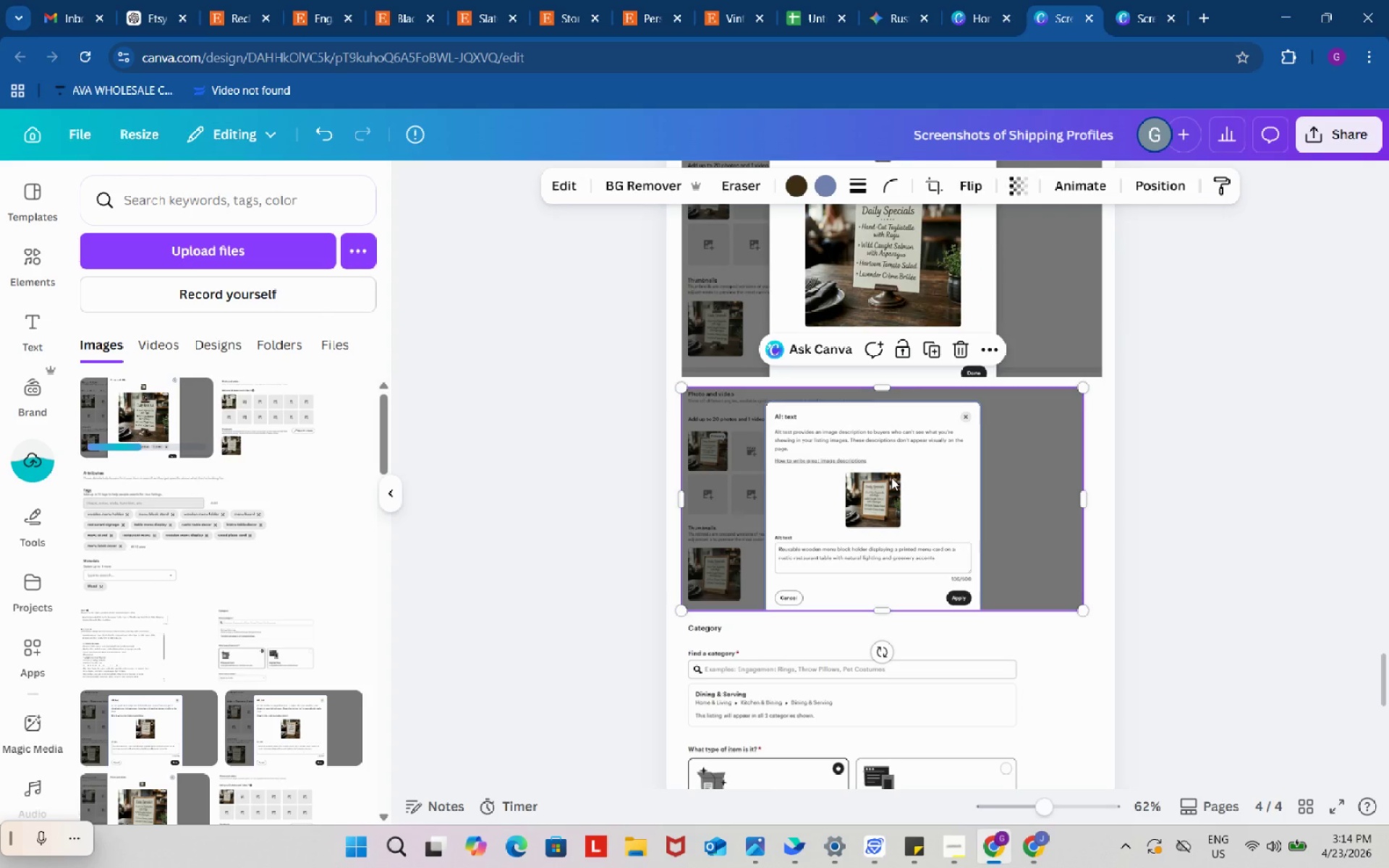 
key(Backspace)
 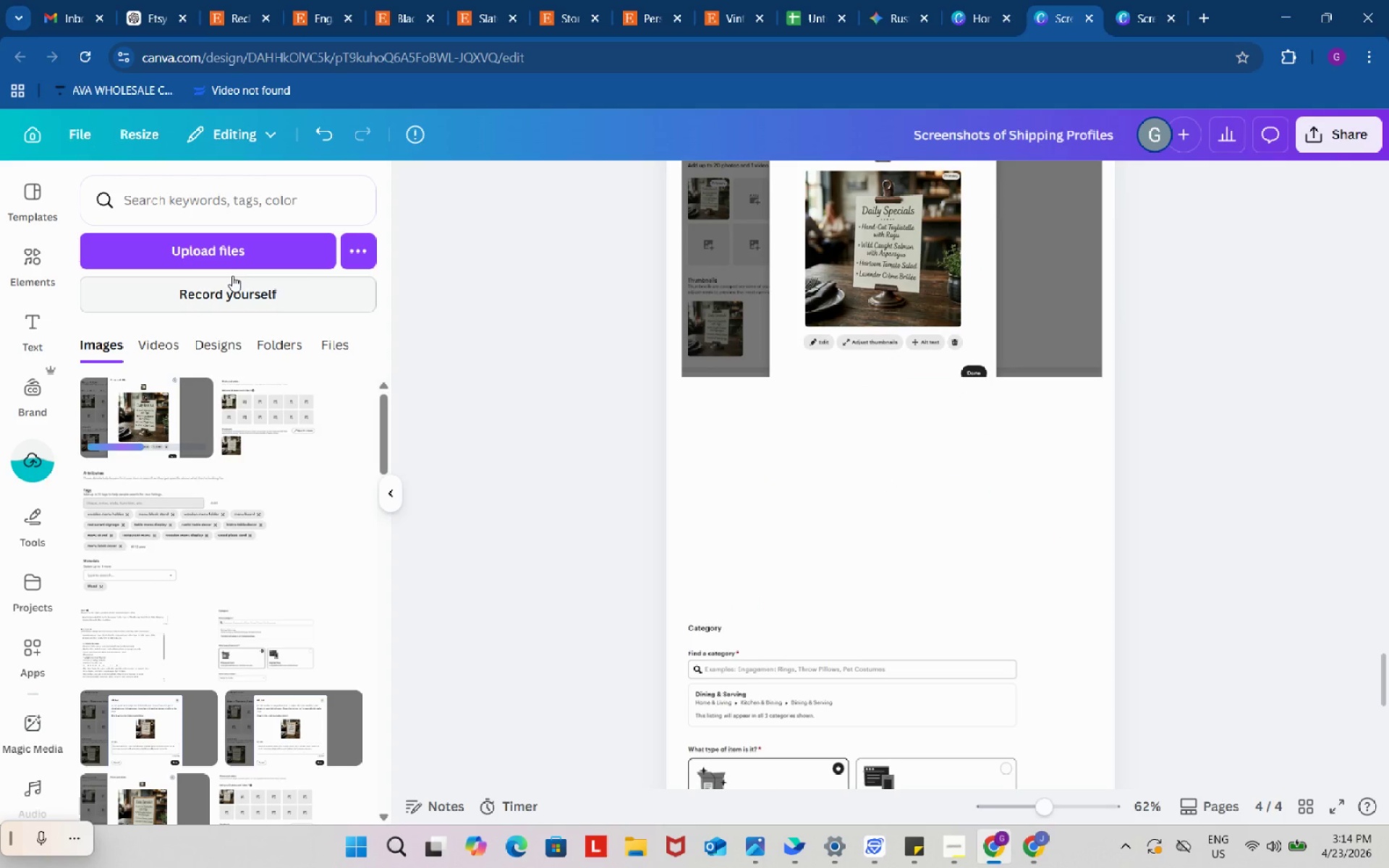 
left_click([226, 244])
 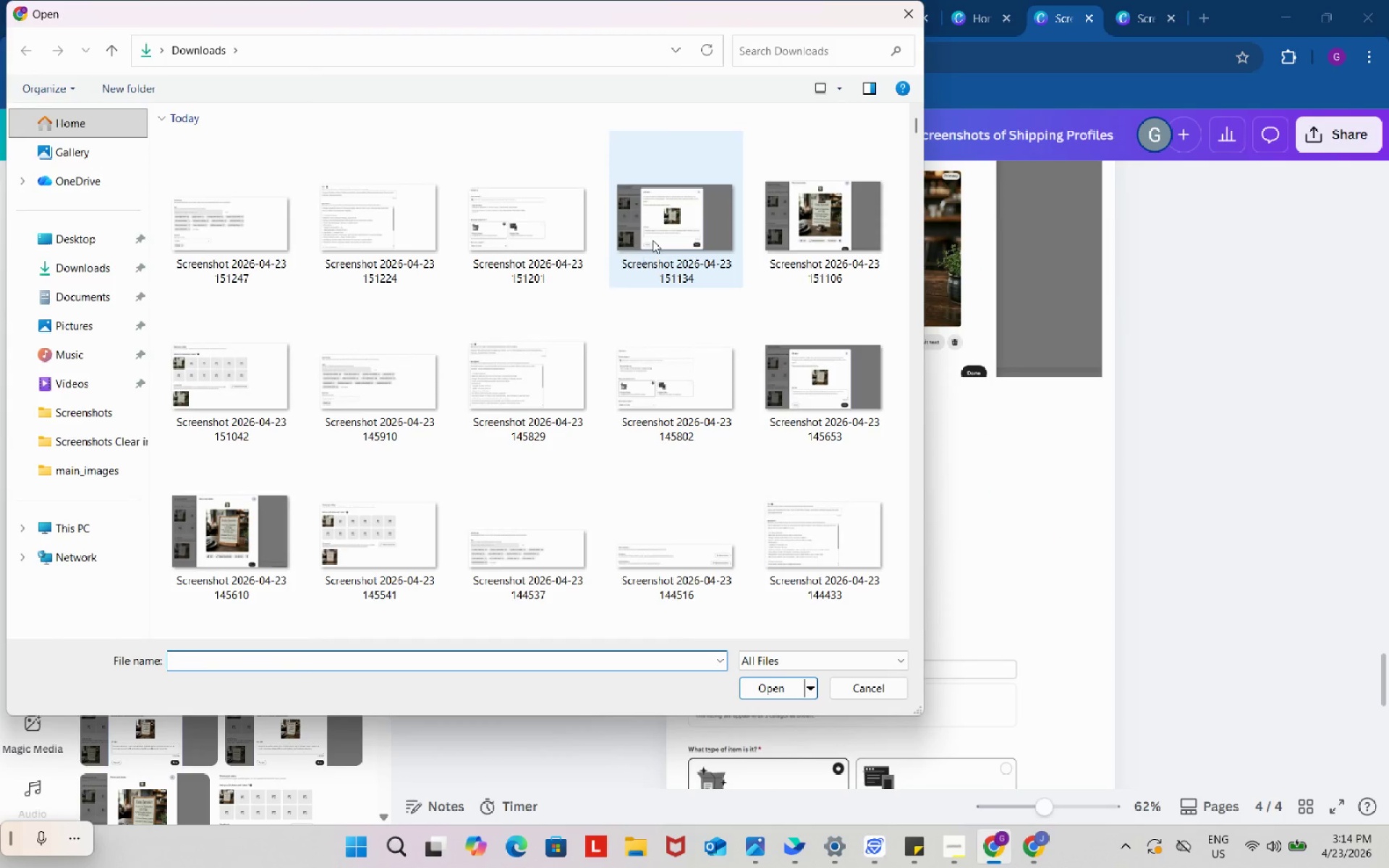 
left_click([653, 235])
 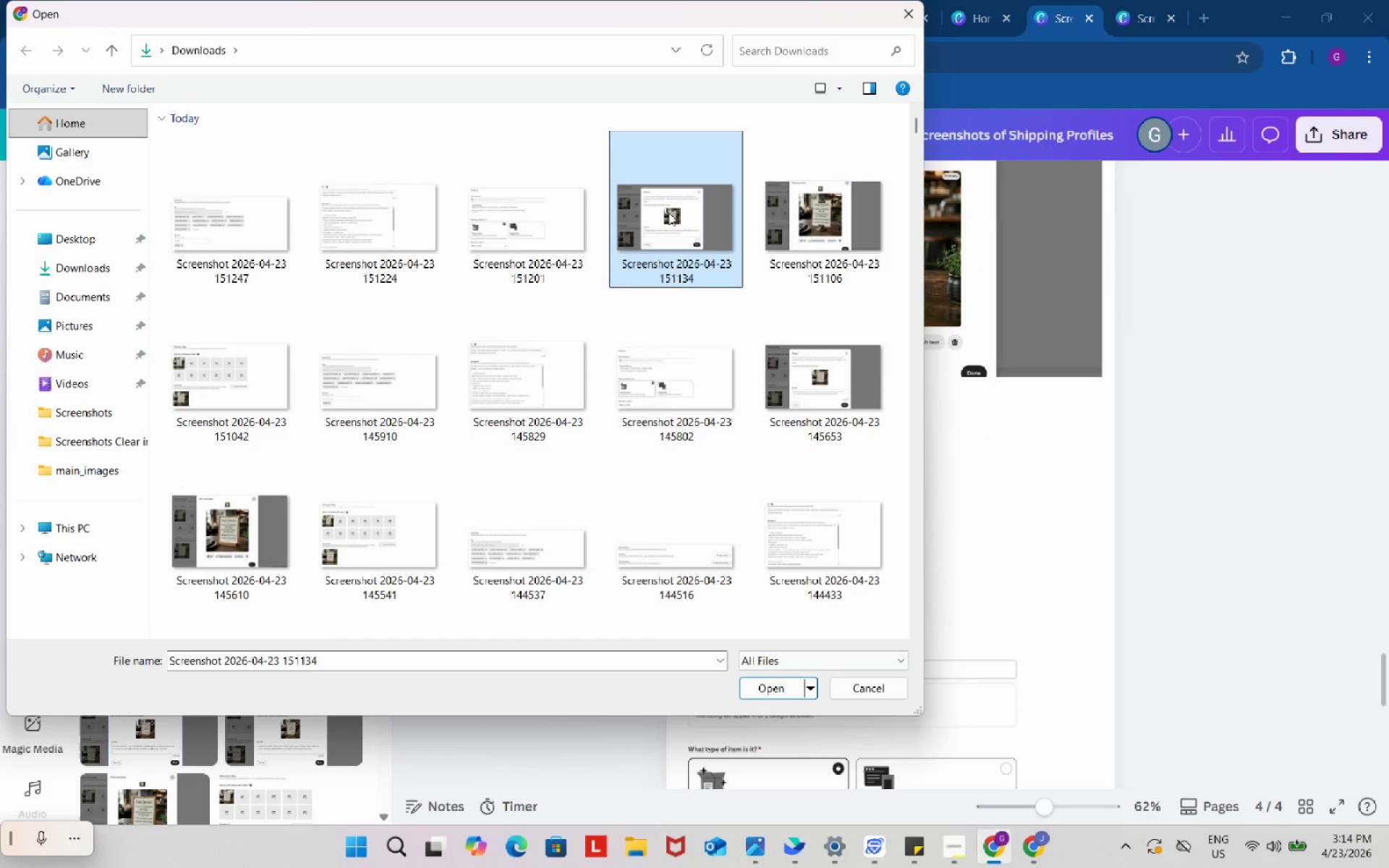 
left_click_drag(start_coordinate=[668, 211], to_coordinate=[1026, 571])
 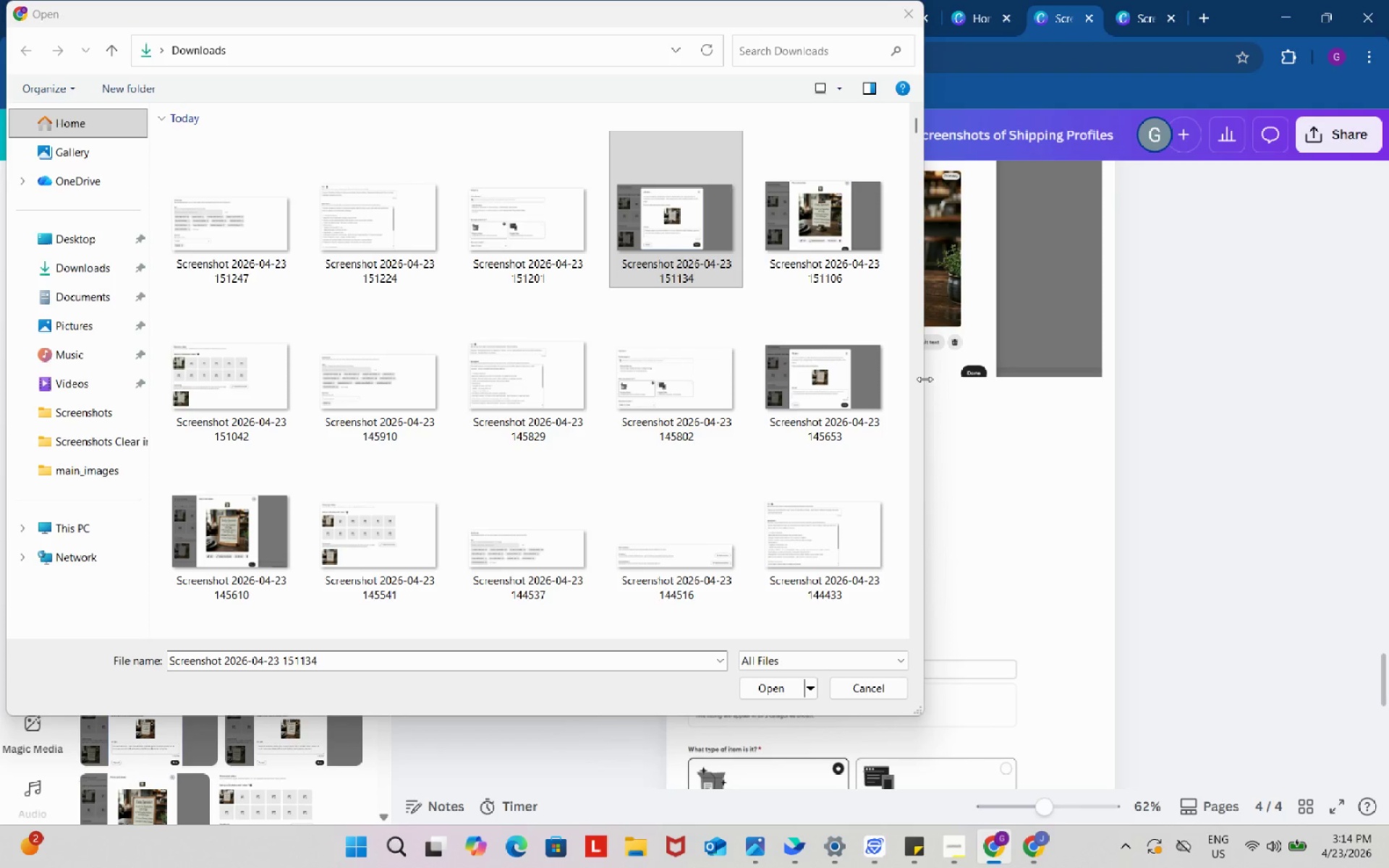 
left_click([914, 14])
 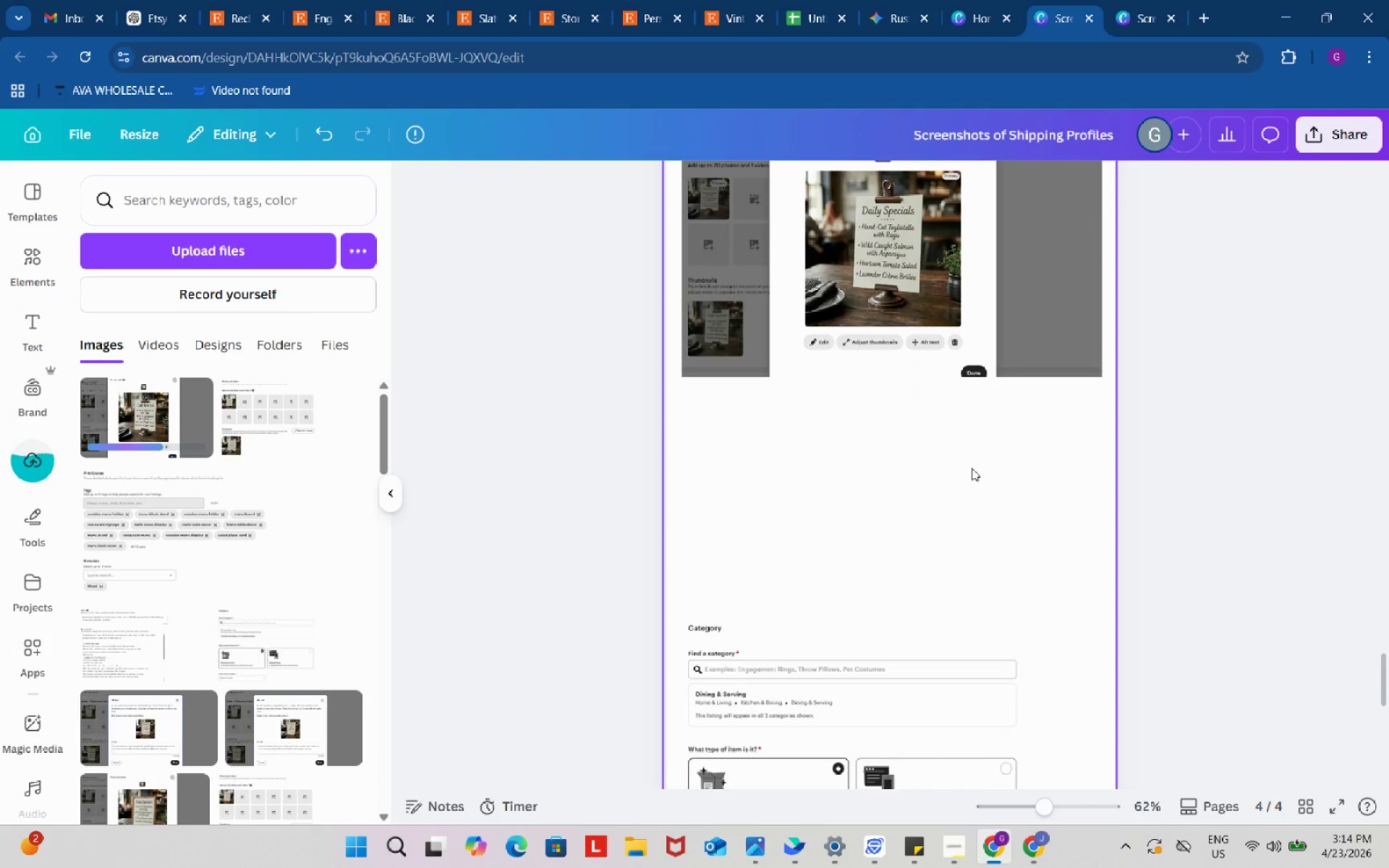 
scroll: coordinate [972, 468], scroll_direction: down, amount: 2.0
 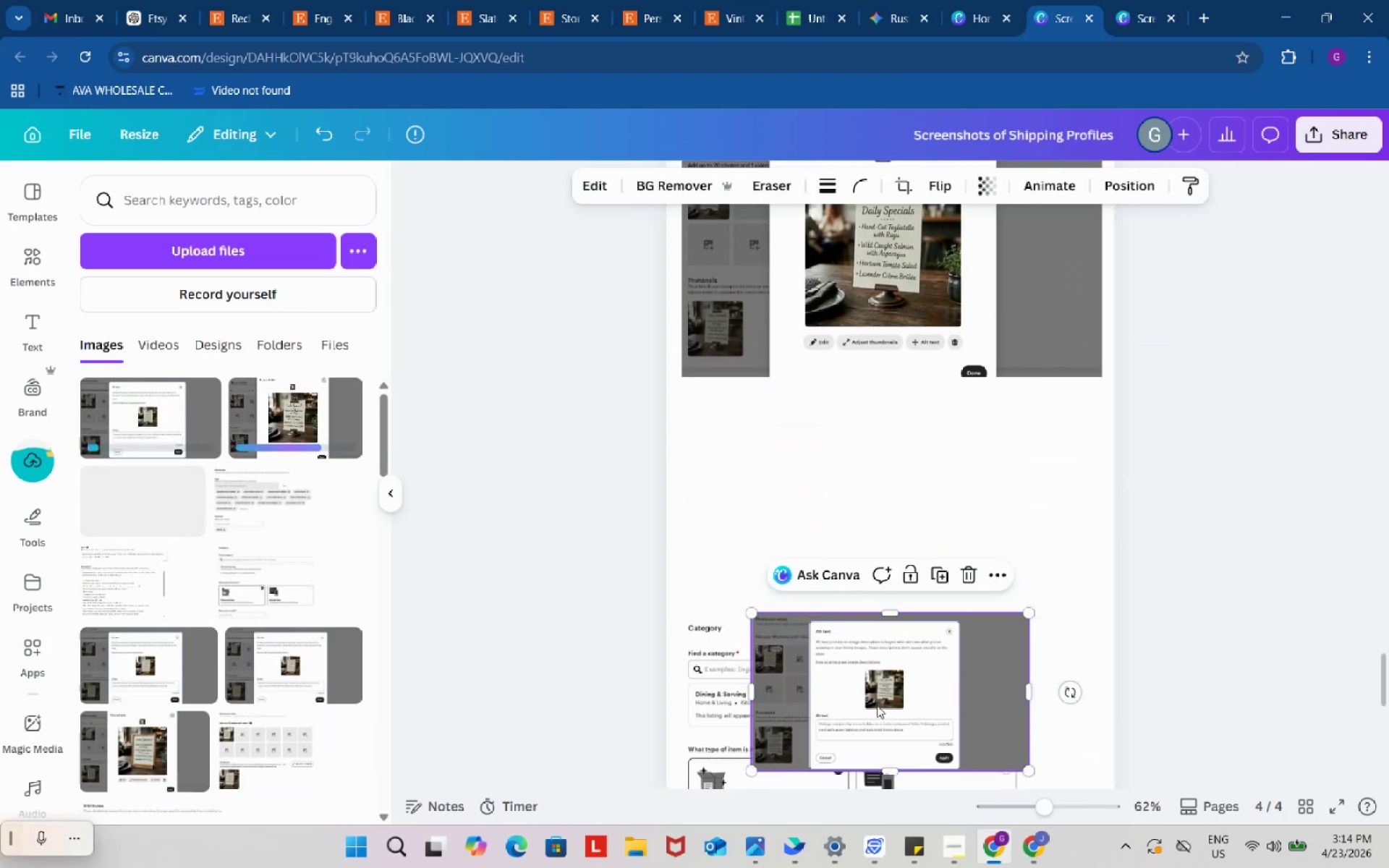 
left_click_drag(start_coordinate=[877, 705], to_coordinate=[811, 477])
 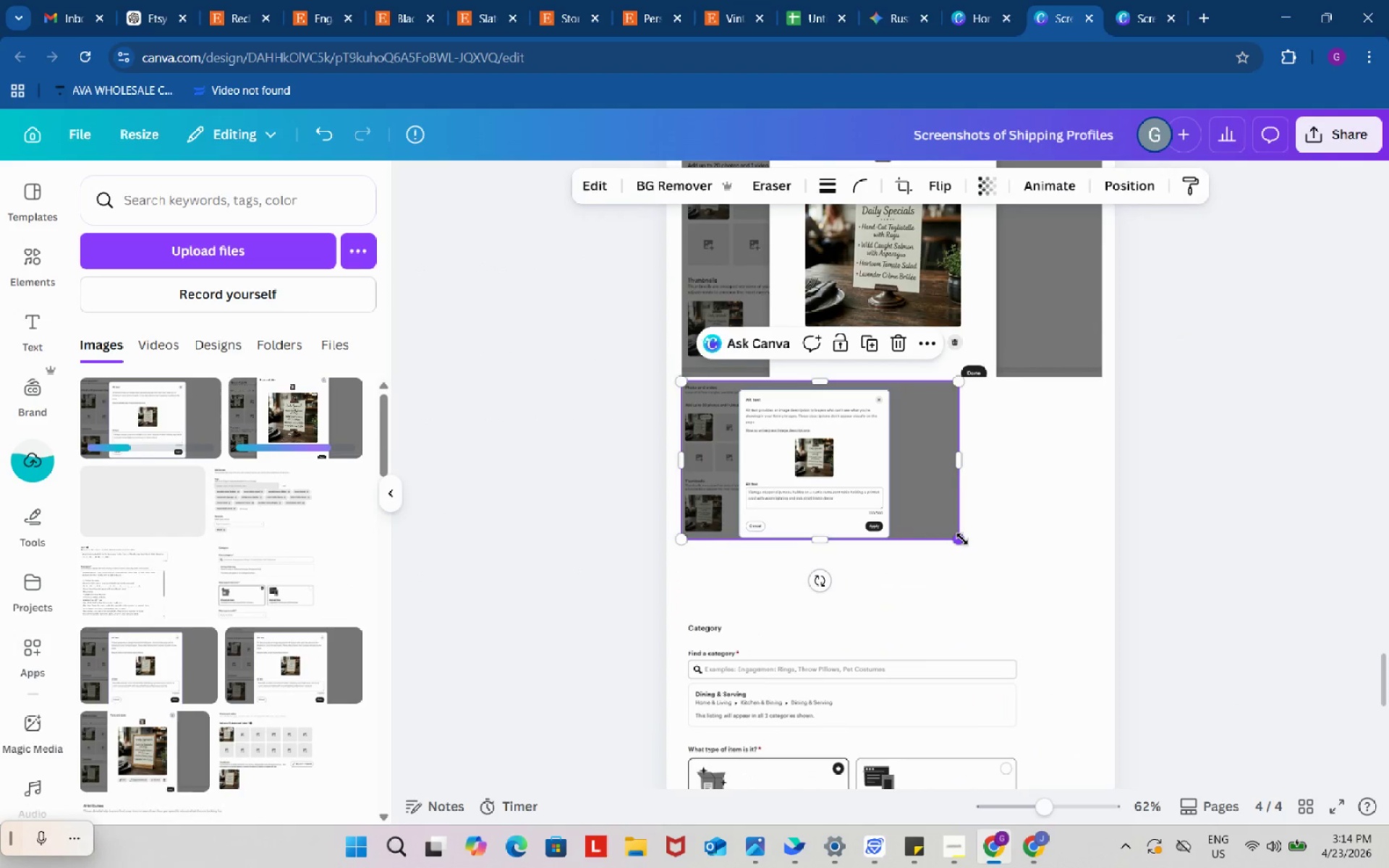 
left_click_drag(start_coordinate=[962, 539], to_coordinate=[1104, 606])
 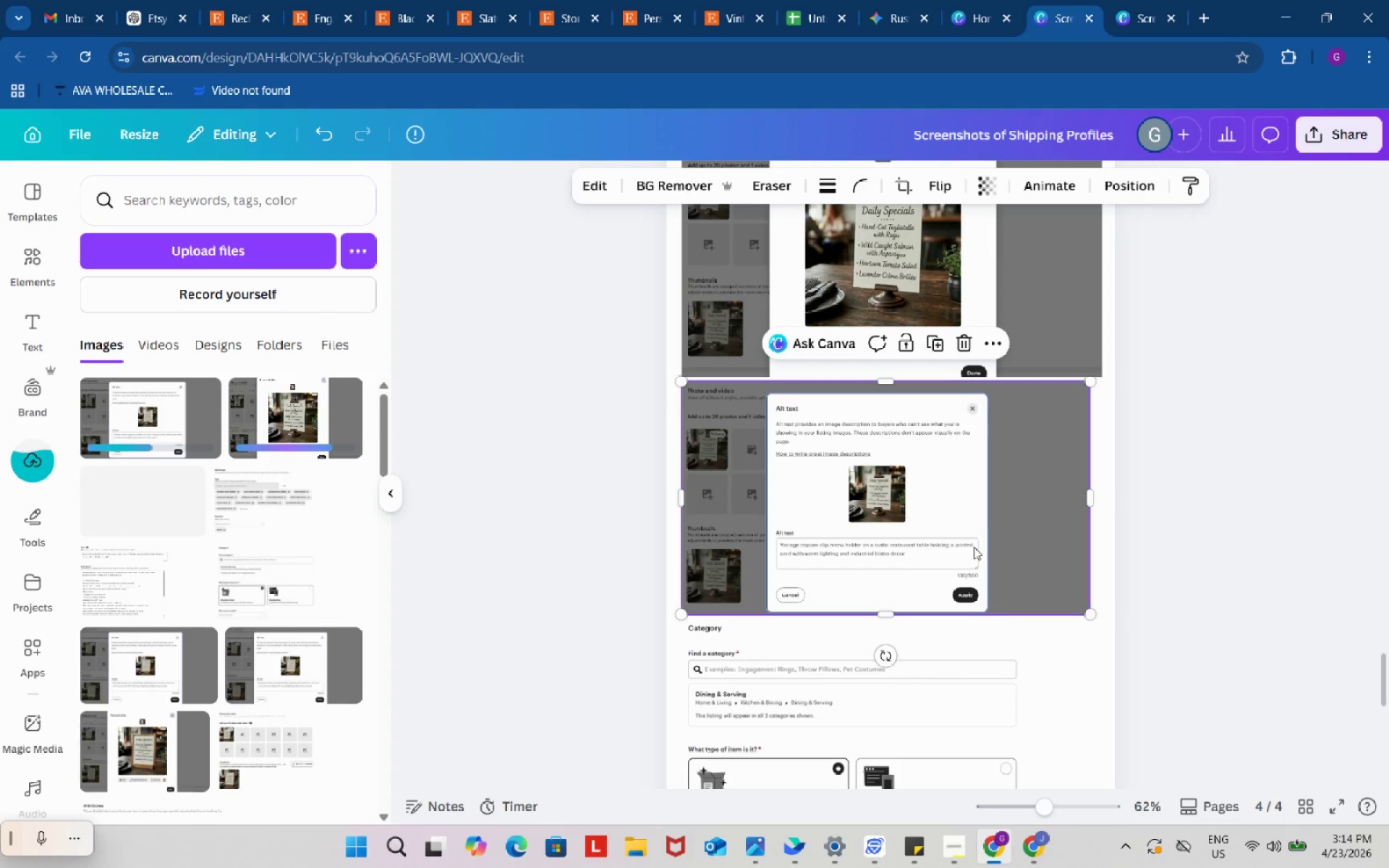 
left_click_drag(start_coordinate=[974, 547], to_coordinate=[979, 546])
 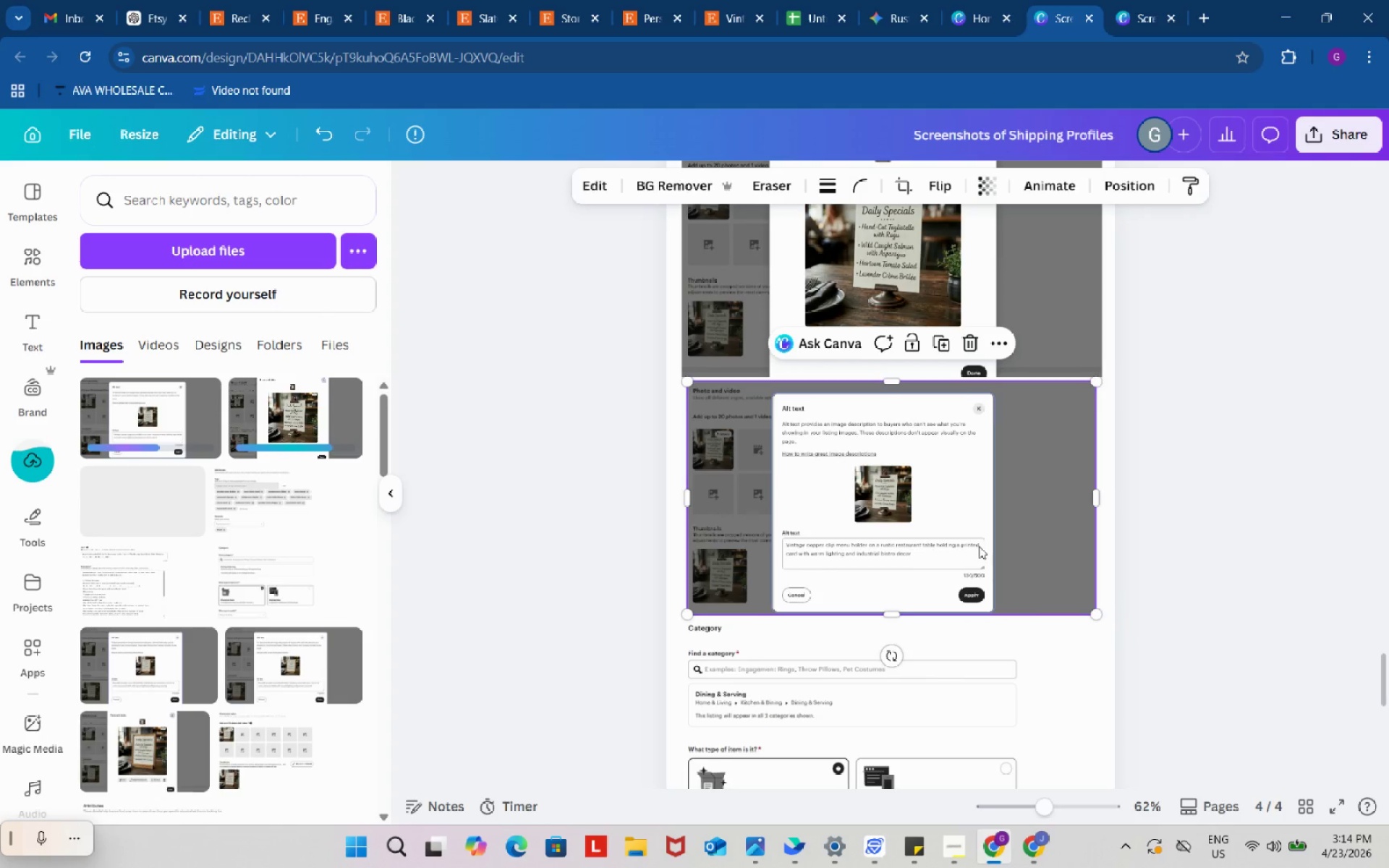 
scroll: coordinate [979, 546], scroll_direction: down, amount: 2.0
 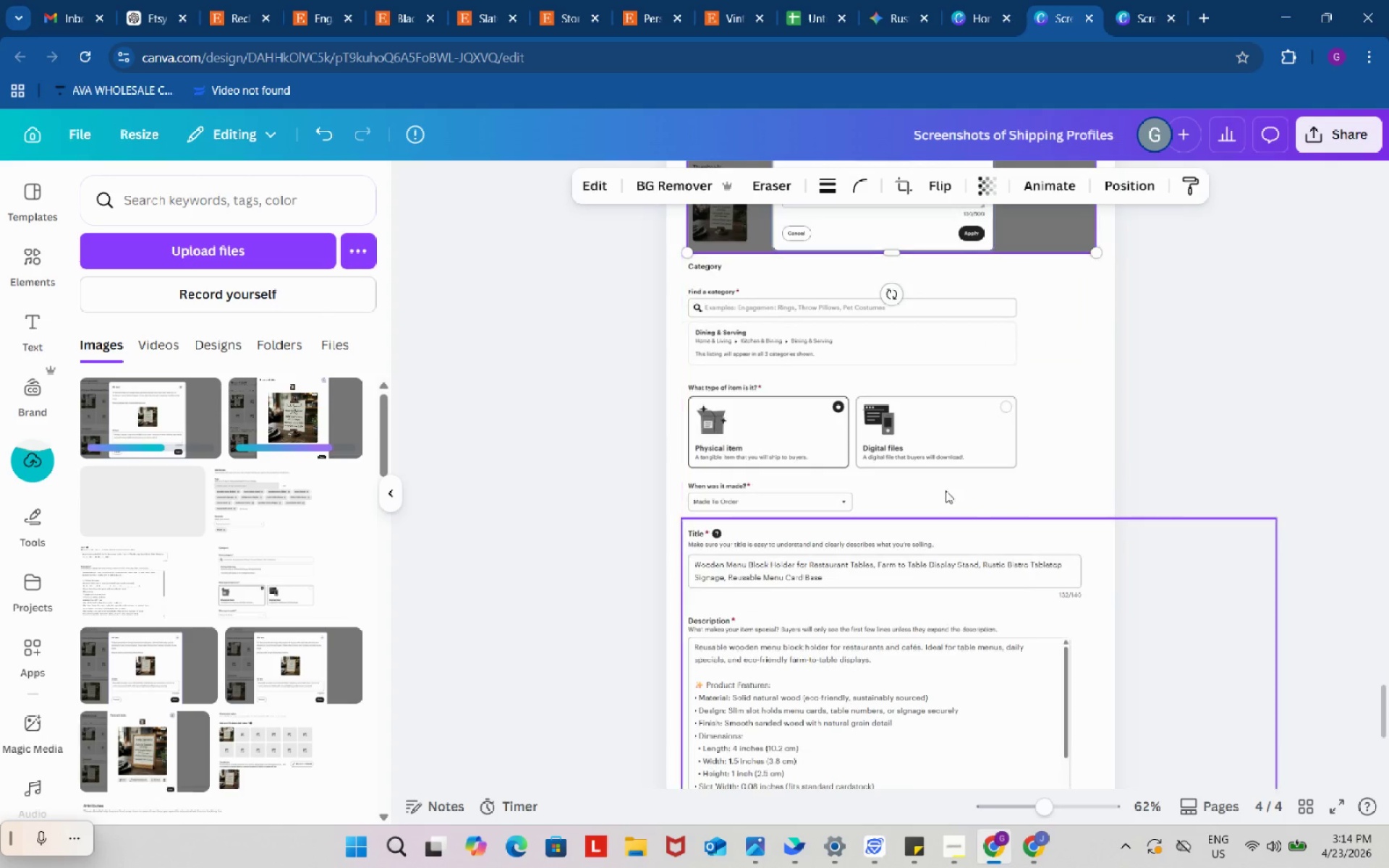 
left_click([912, 427])
 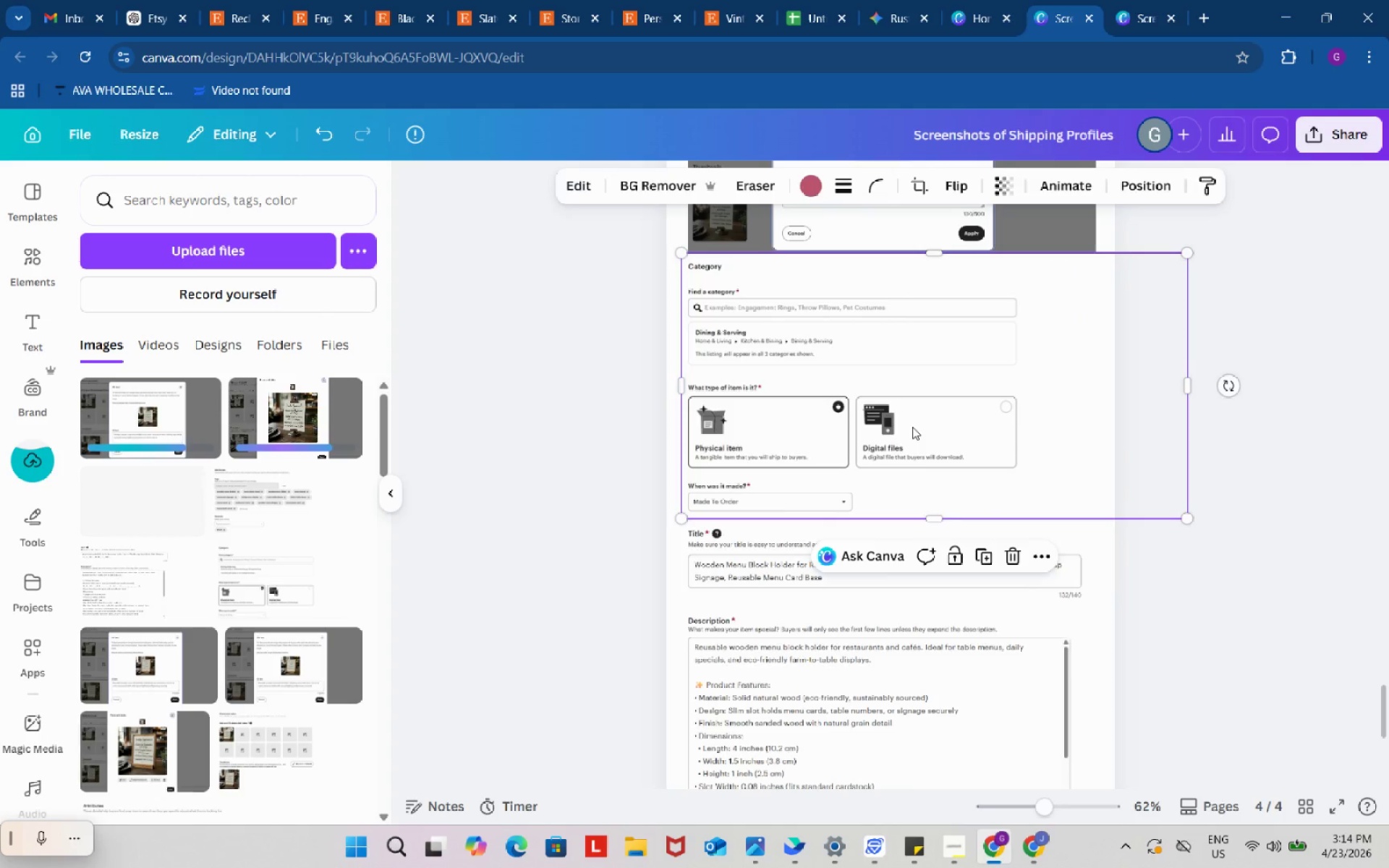 
key(Backspace)
 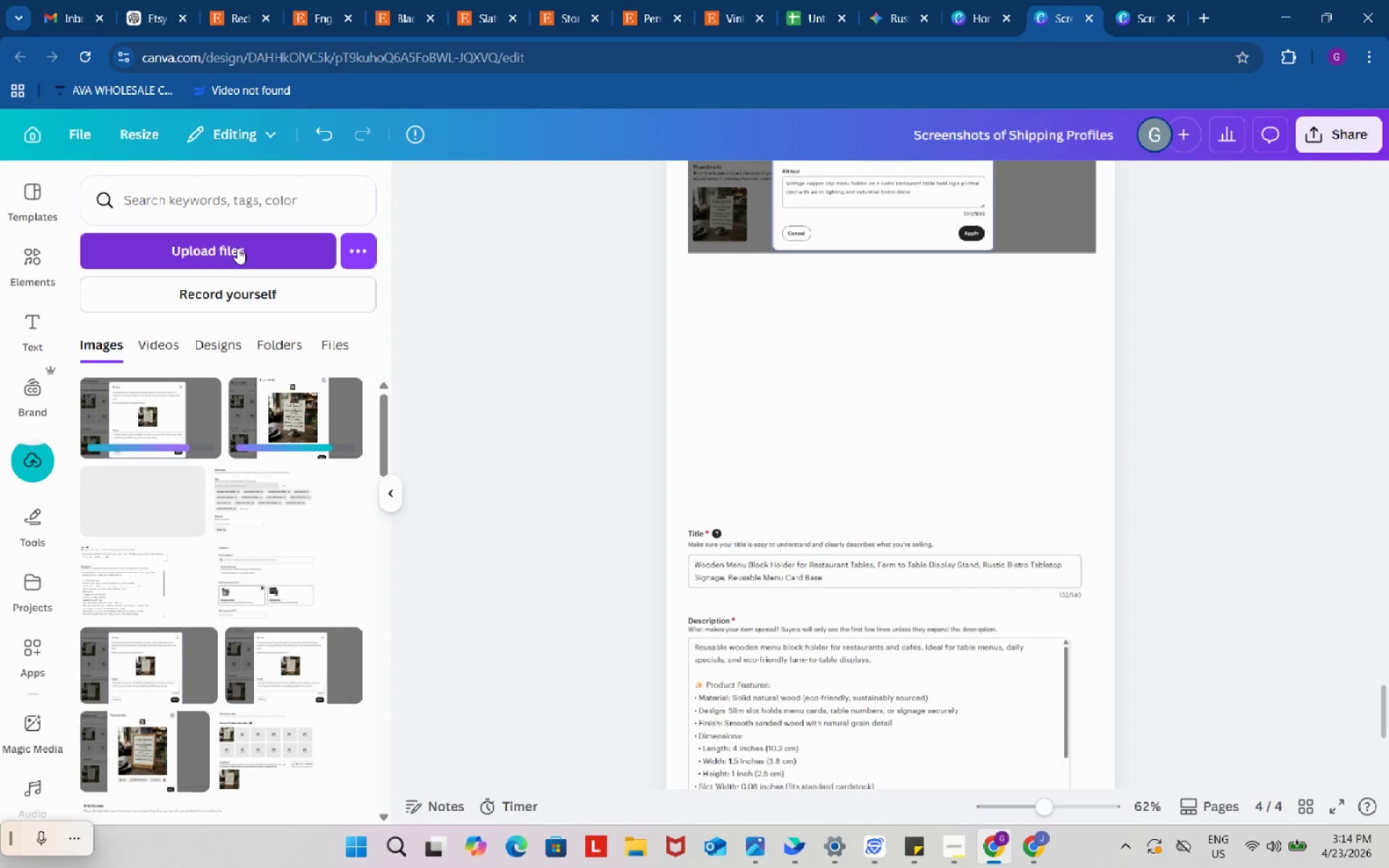 
left_click([237, 248])
 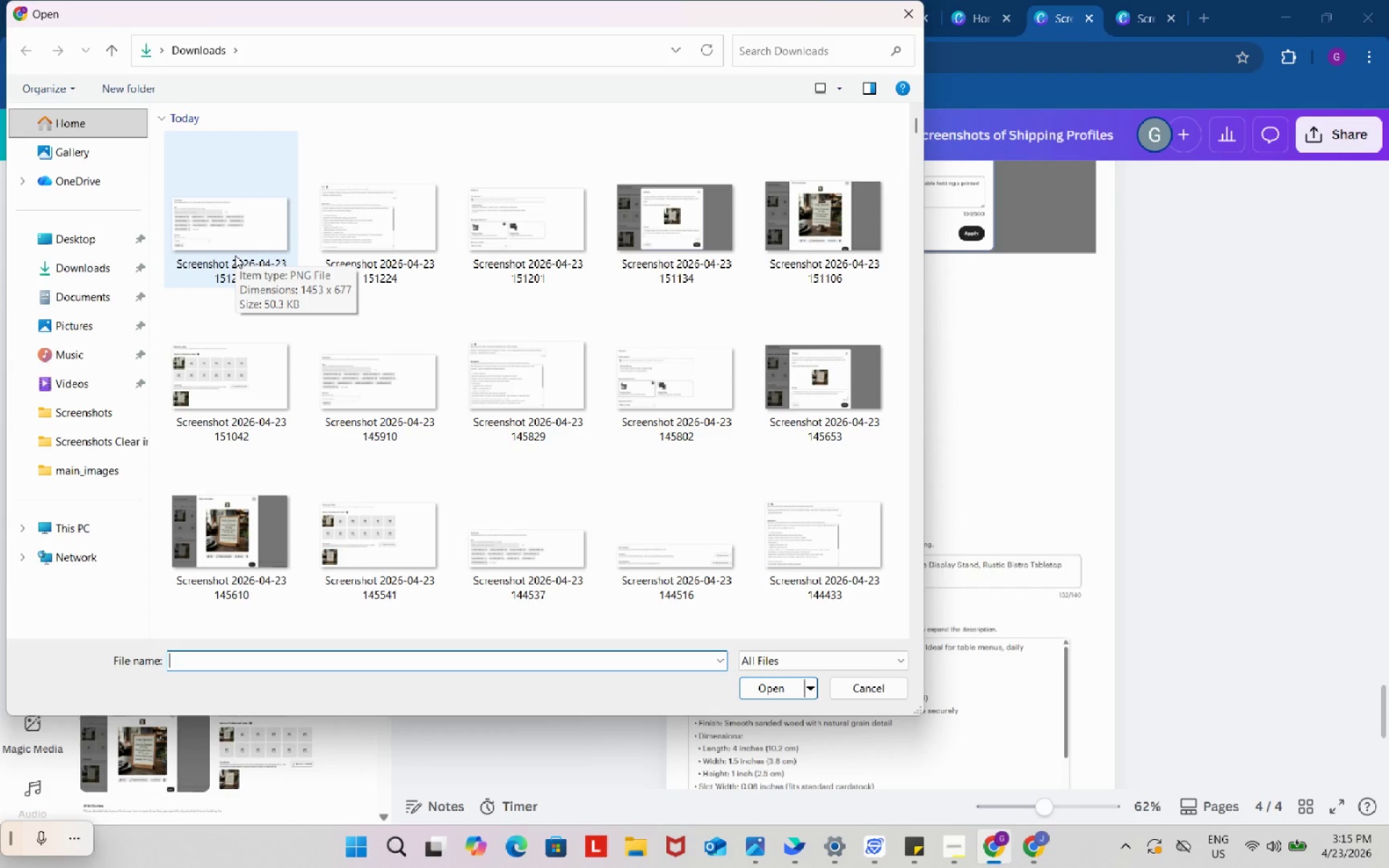 
wait(21.27)
 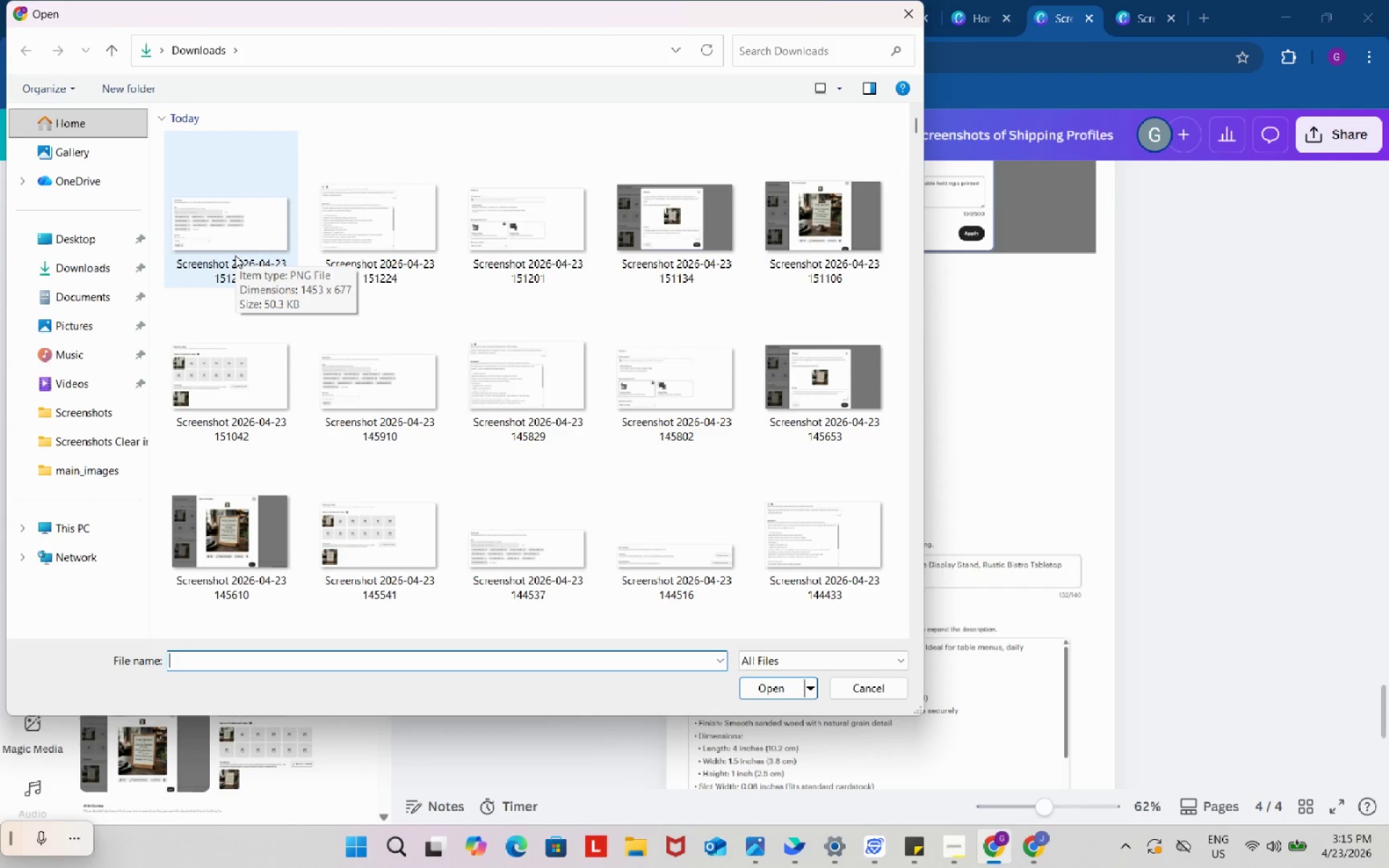 
left_click_drag(start_coordinate=[517, 217], to_coordinate=[995, 406])
 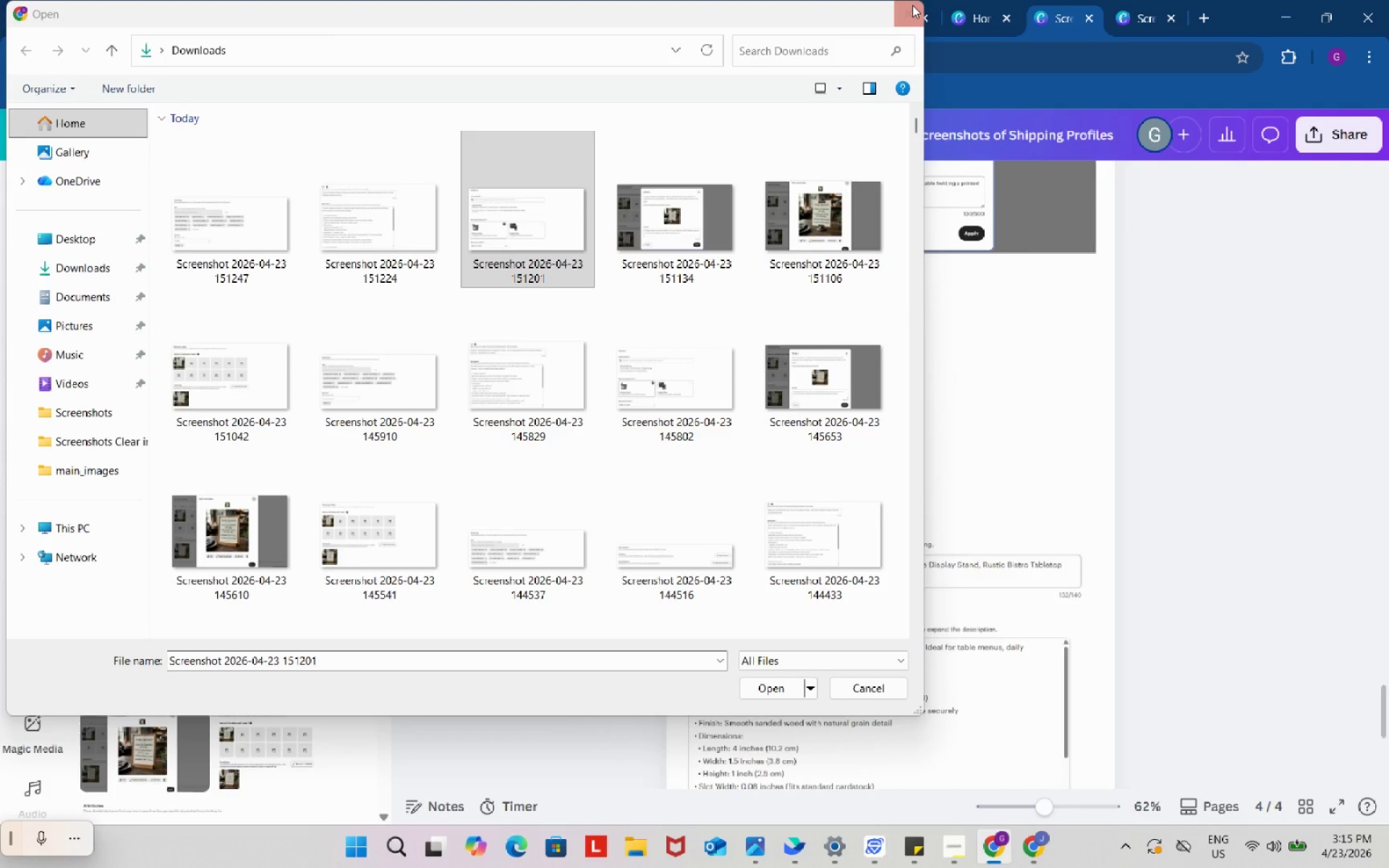 
left_click([906, 14])
 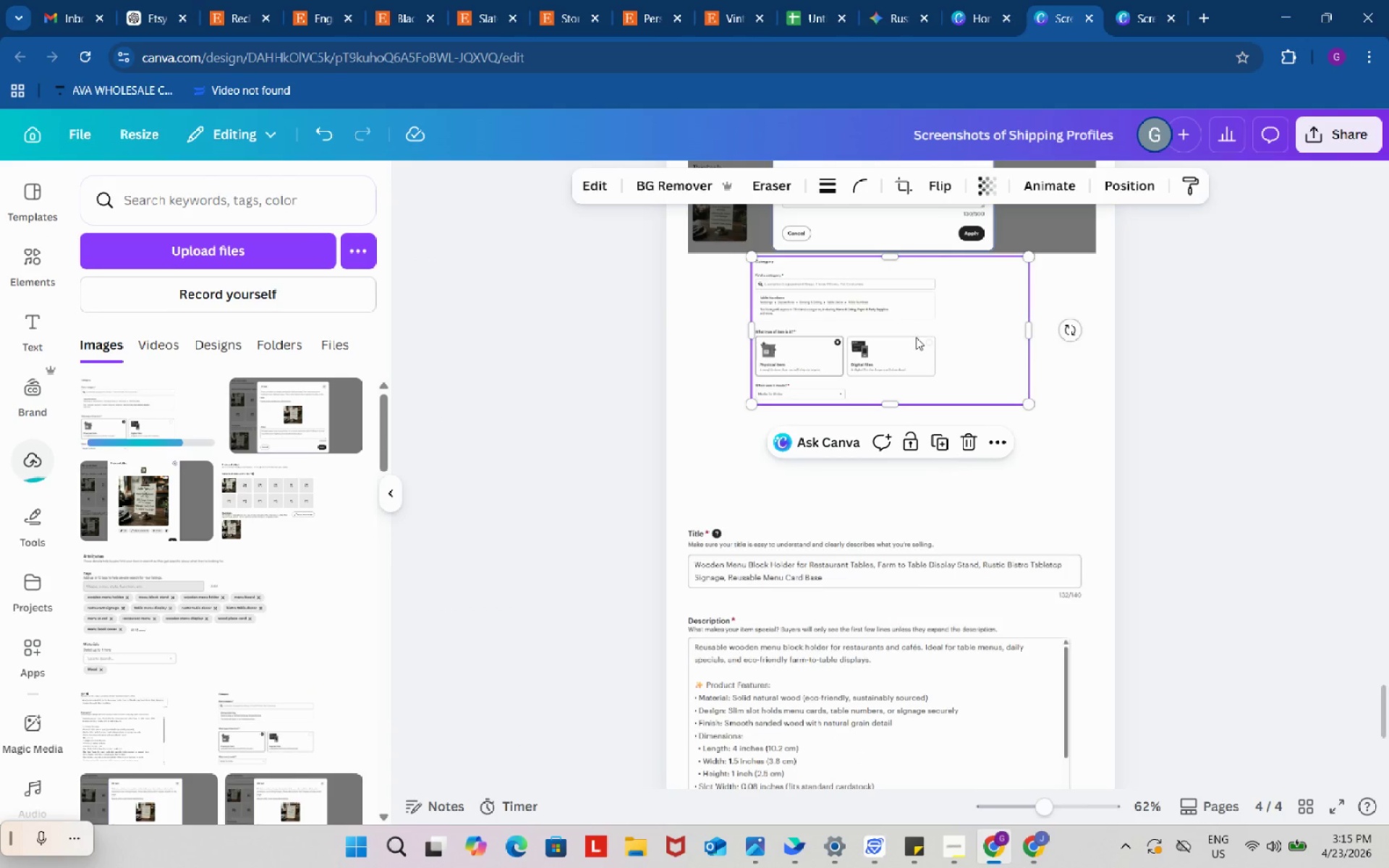 
left_click_drag(start_coordinate=[916, 337], to_coordinate=[848, 338])
 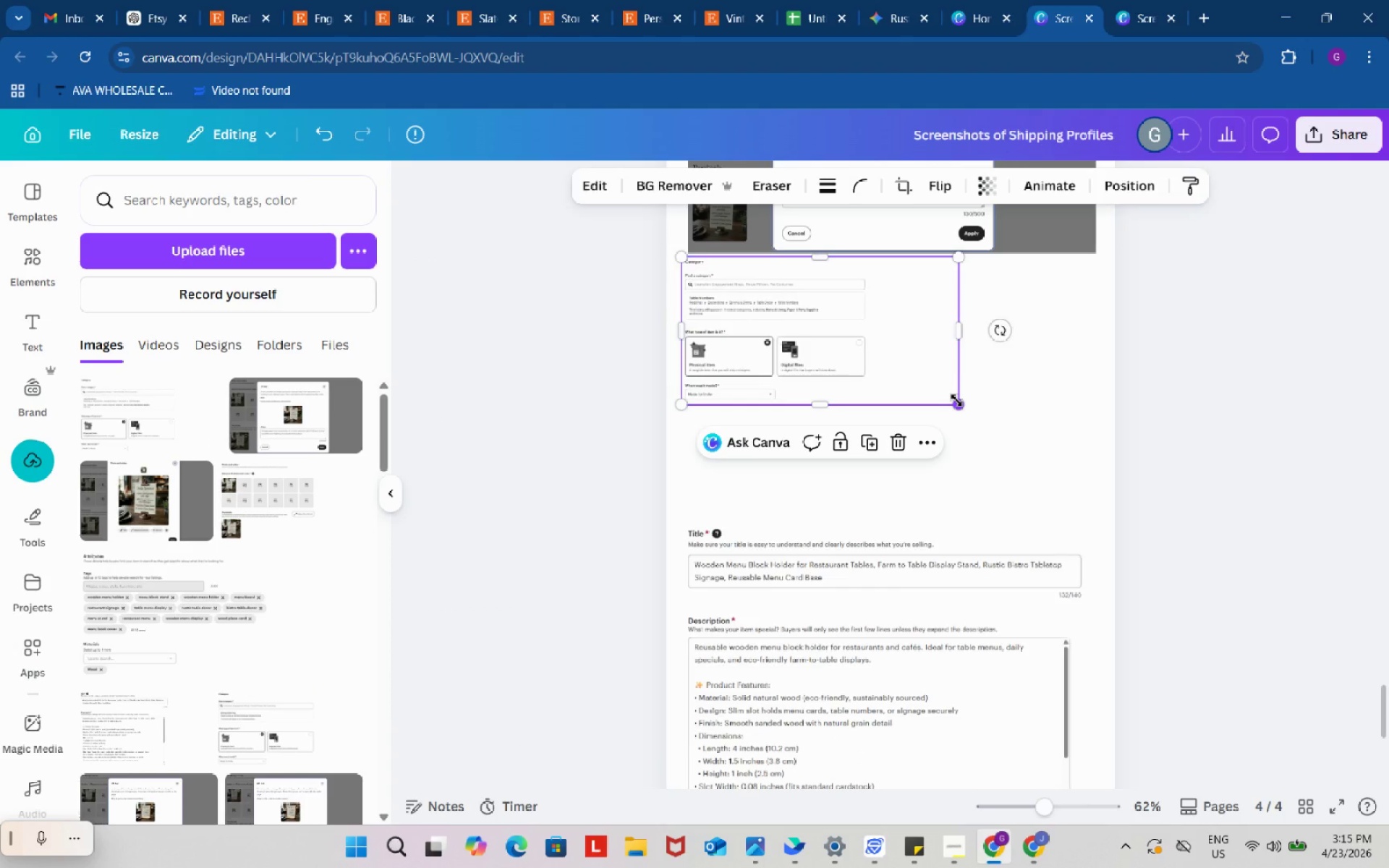 
left_click_drag(start_coordinate=[956, 400], to_coordinate=[1150, 550])
 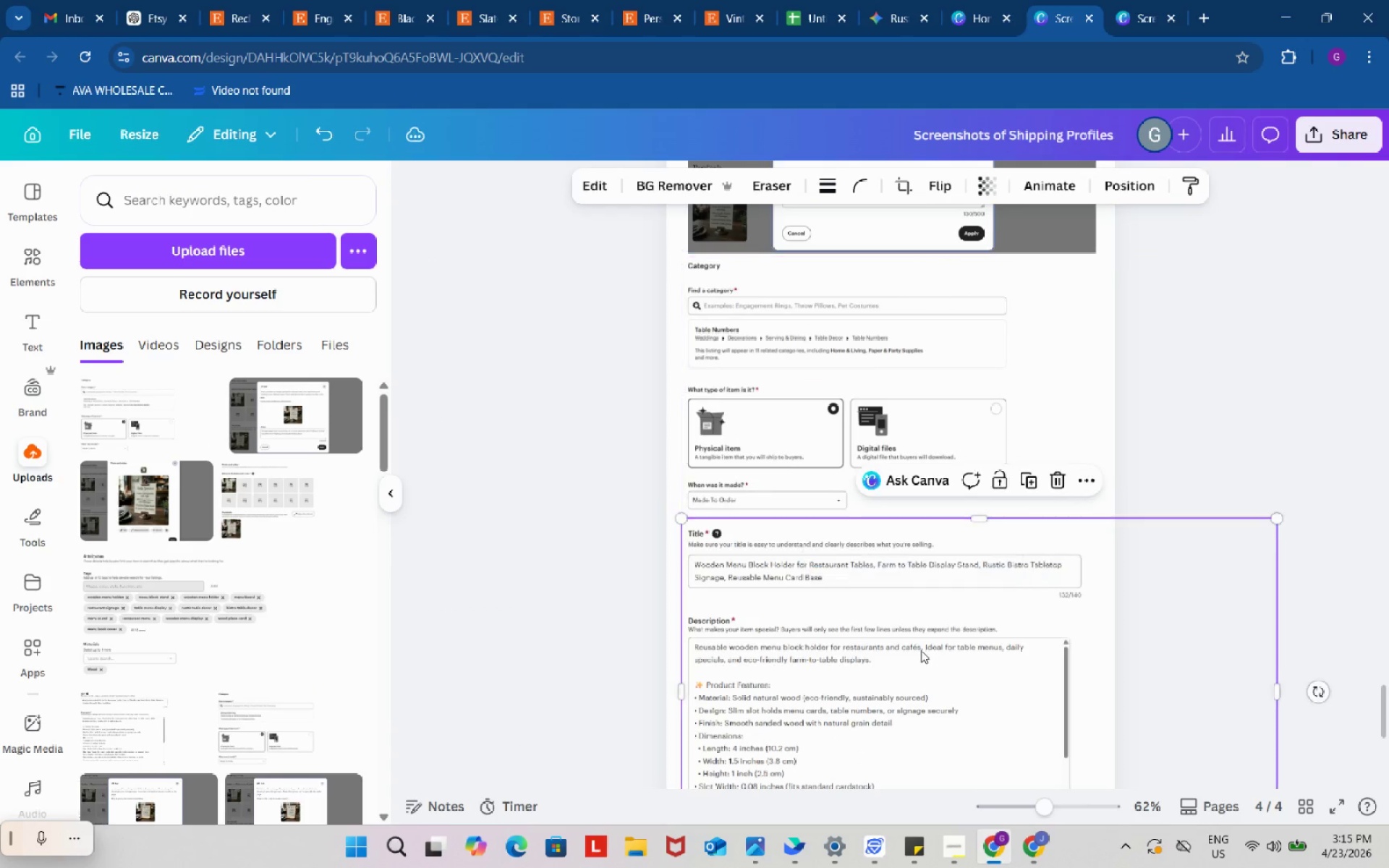 
left_click([921, 650])
 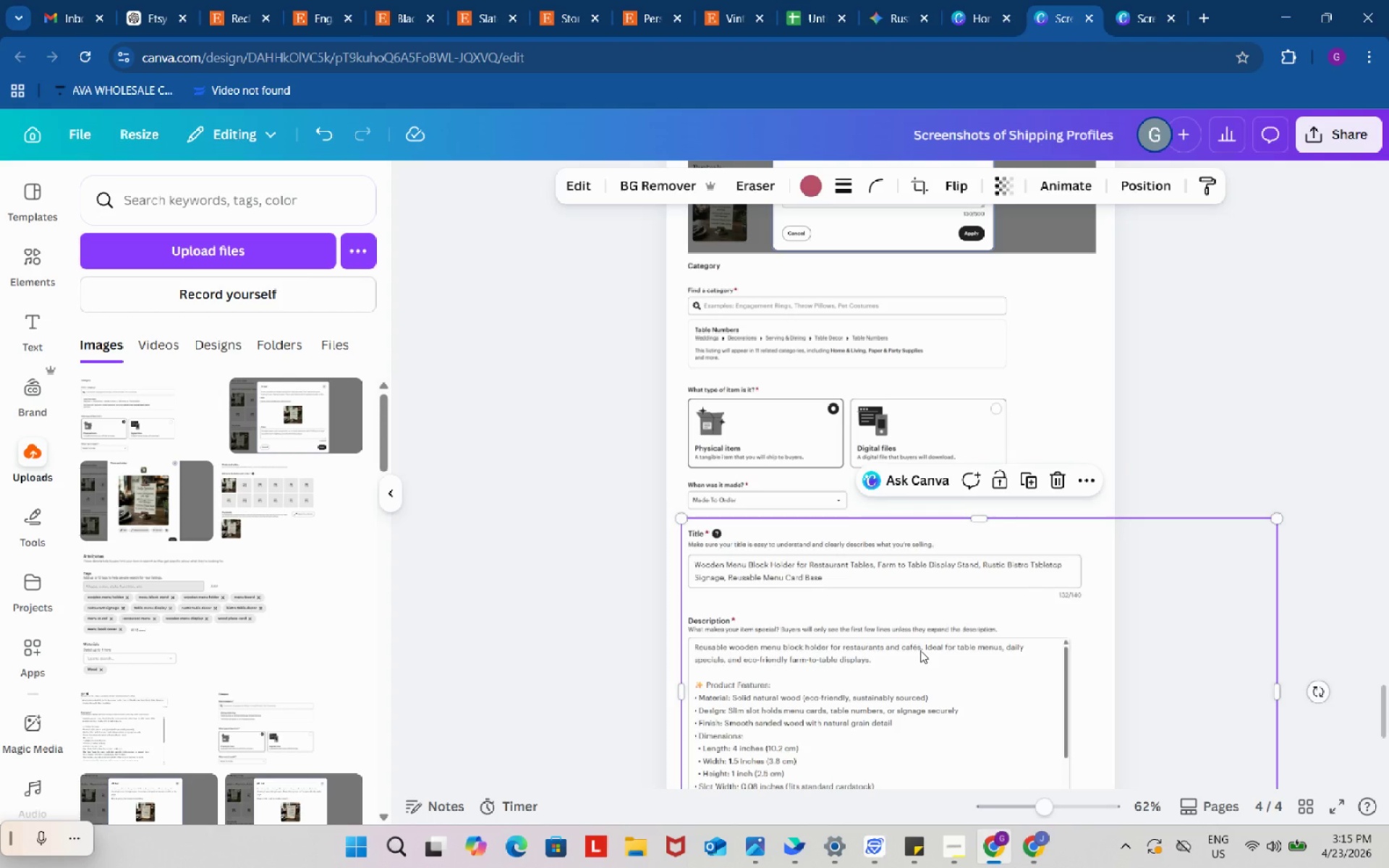 
wait(22.88)
 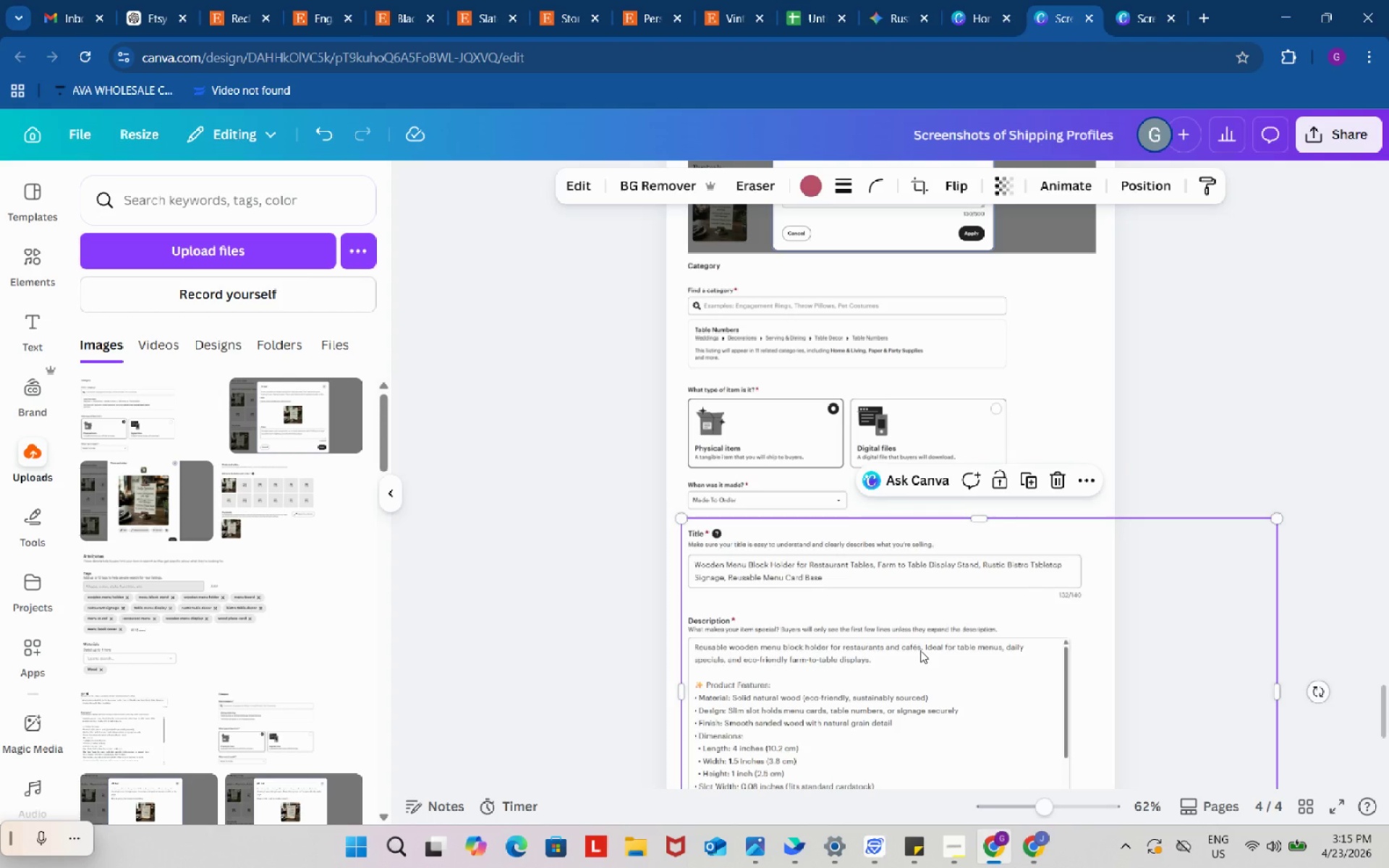 
scroll: coordinate [1018, 495], scroll_direction: down, amount: 3.0
 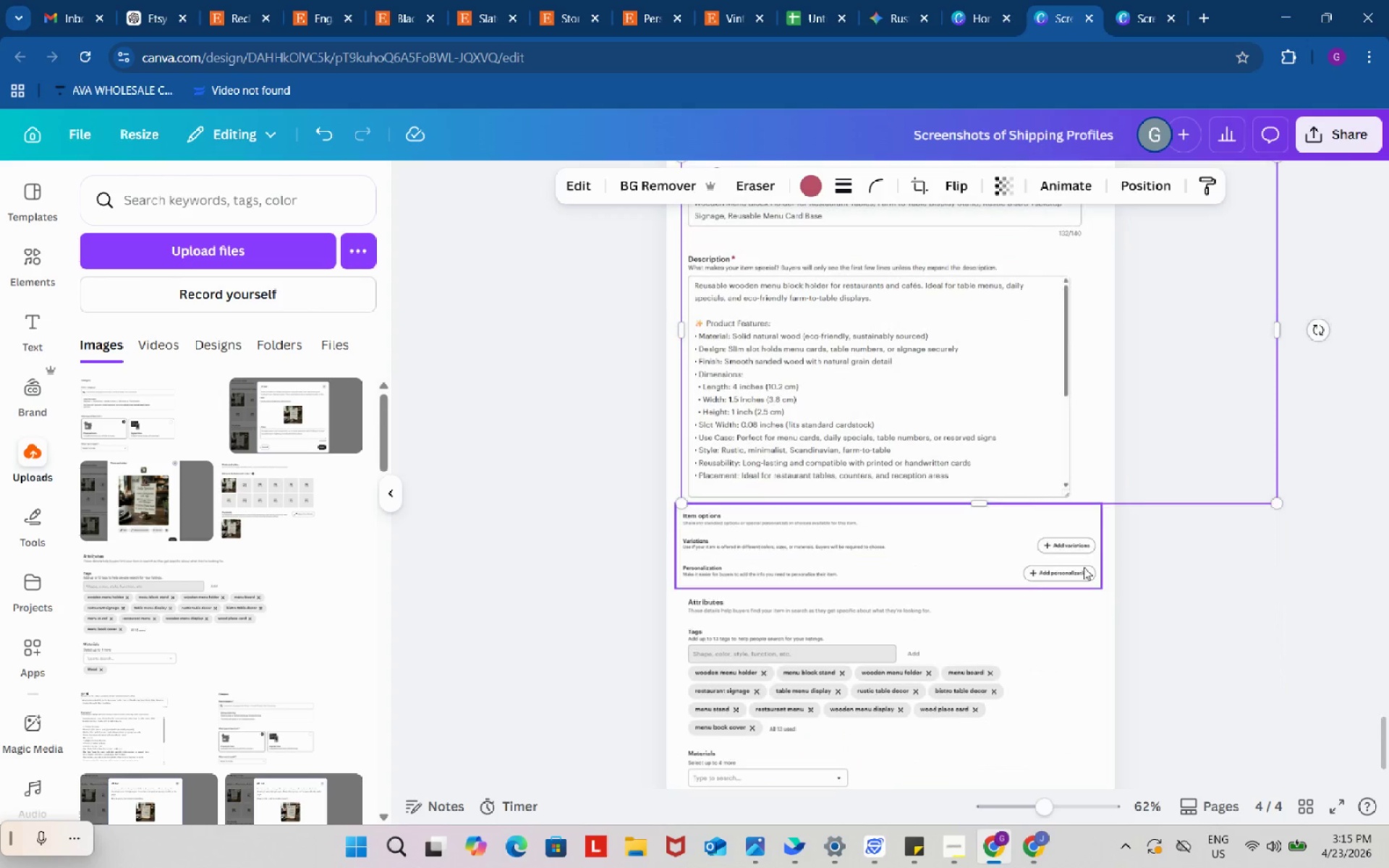 
left_click([1216, 607])
 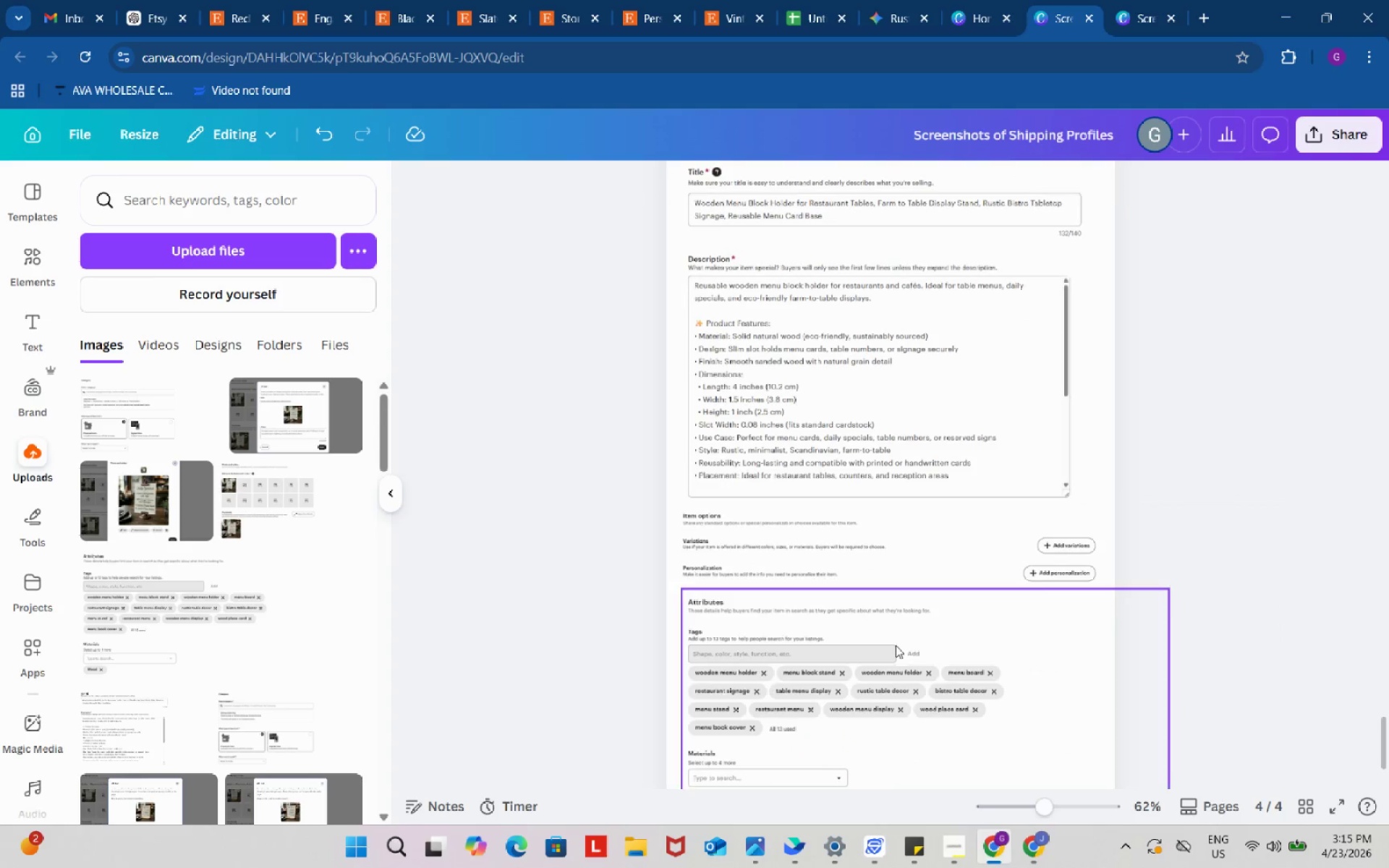 
left_click_drag(start_coordinate=[841, 399], to_coordinate=[835, 399])
 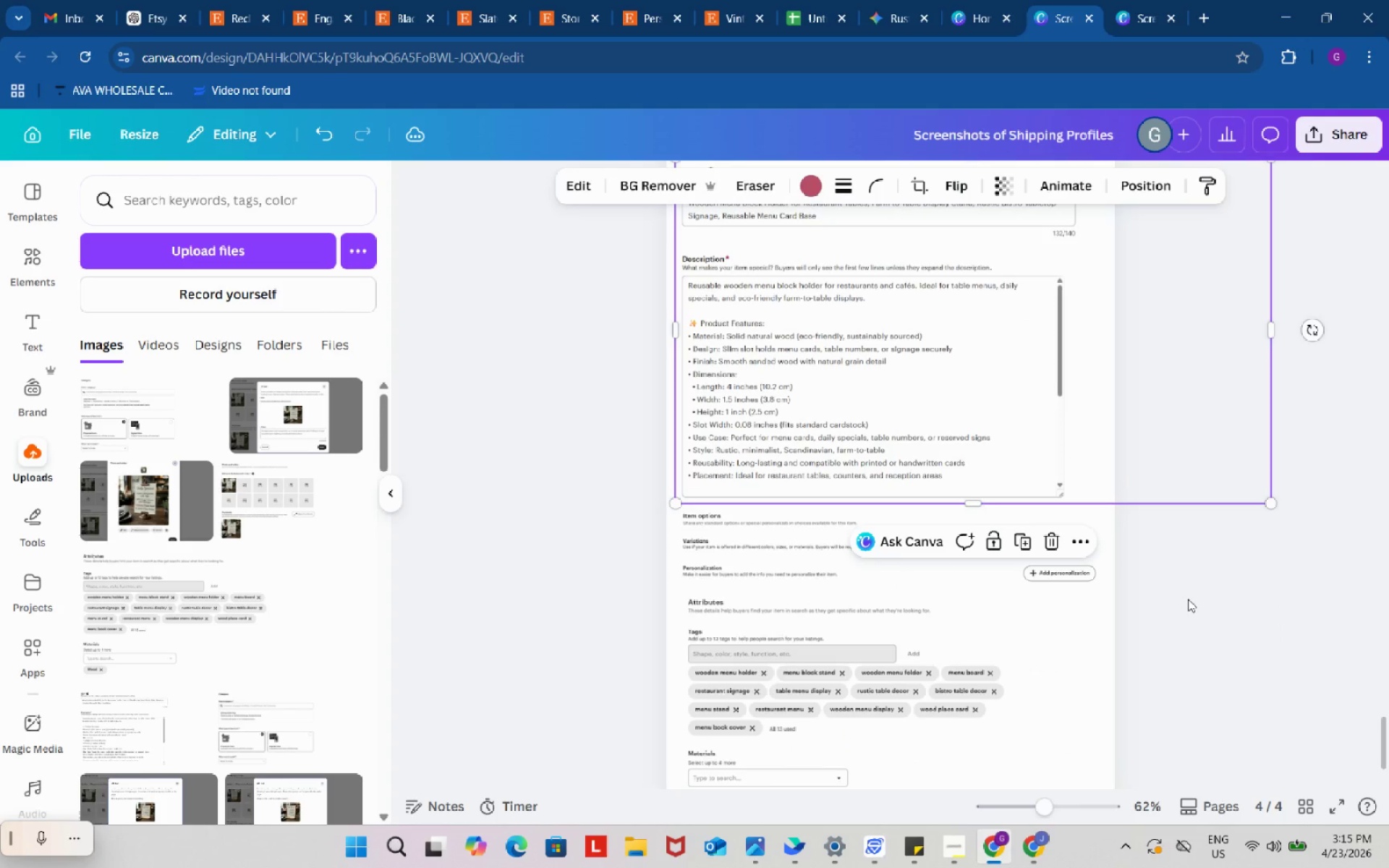 
left_click([1188, 599])
 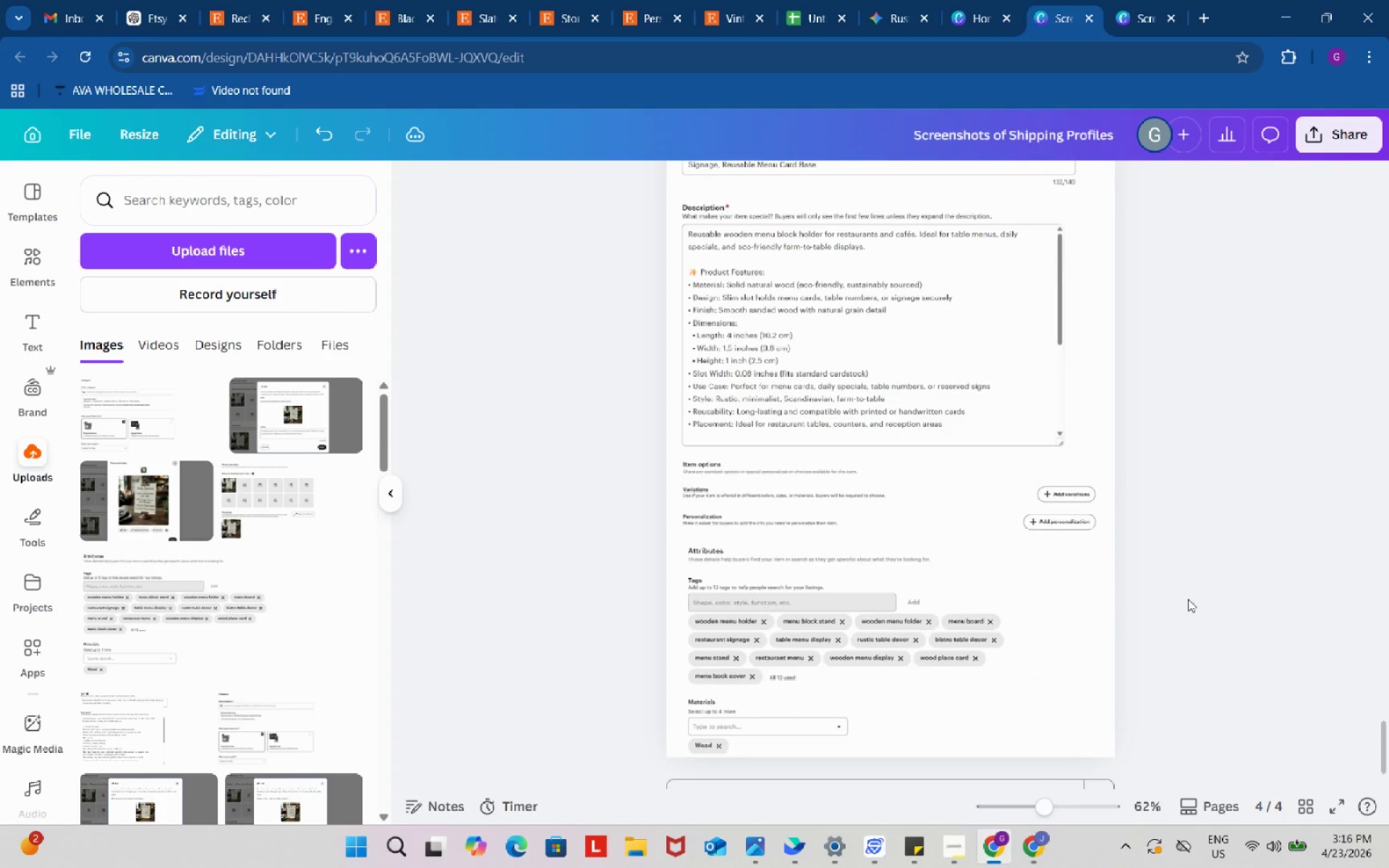 
left_click([940, 652])
 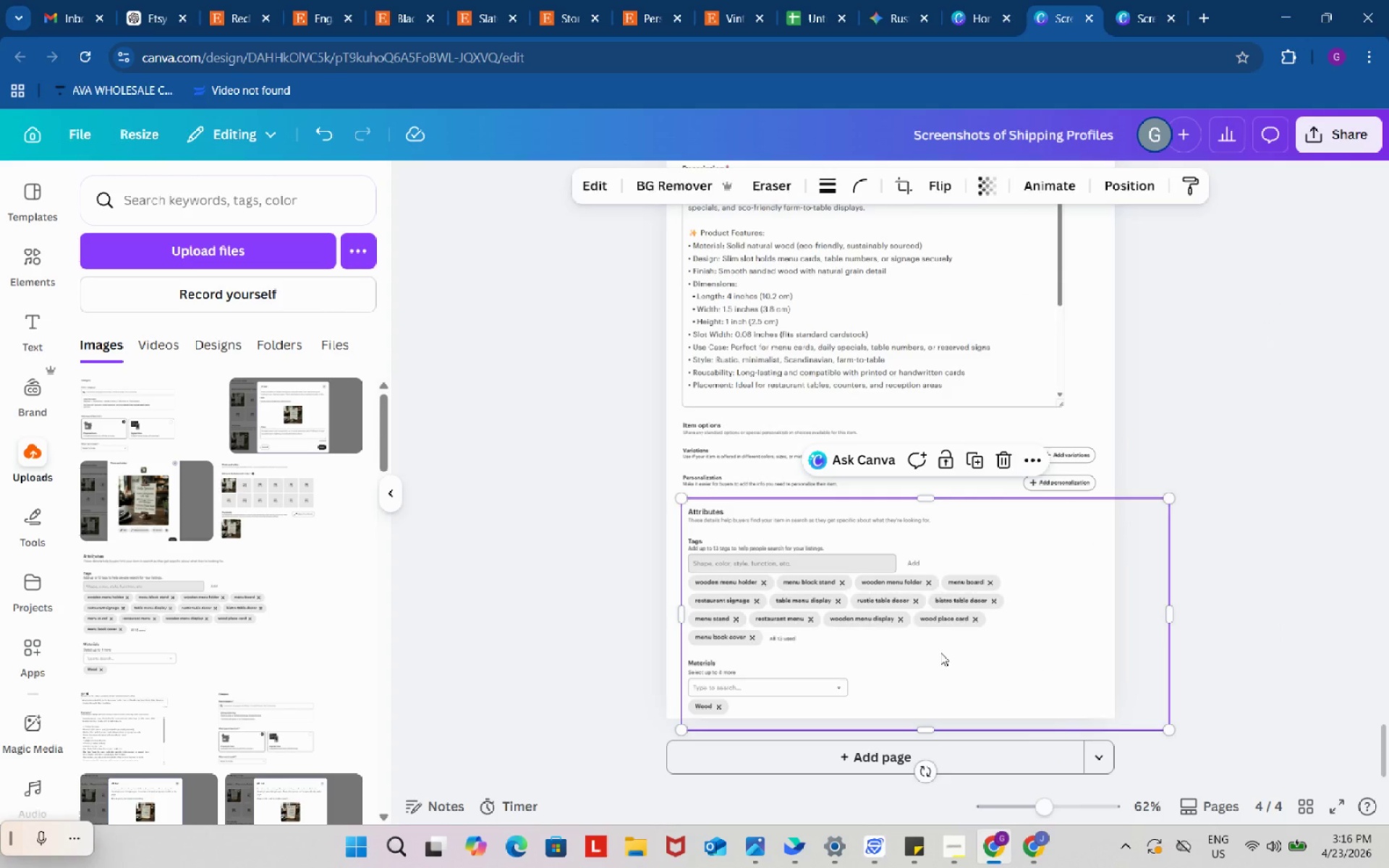 
scroll: coordinate [1188, 599], scroll_direction: down, amount: 2.0
 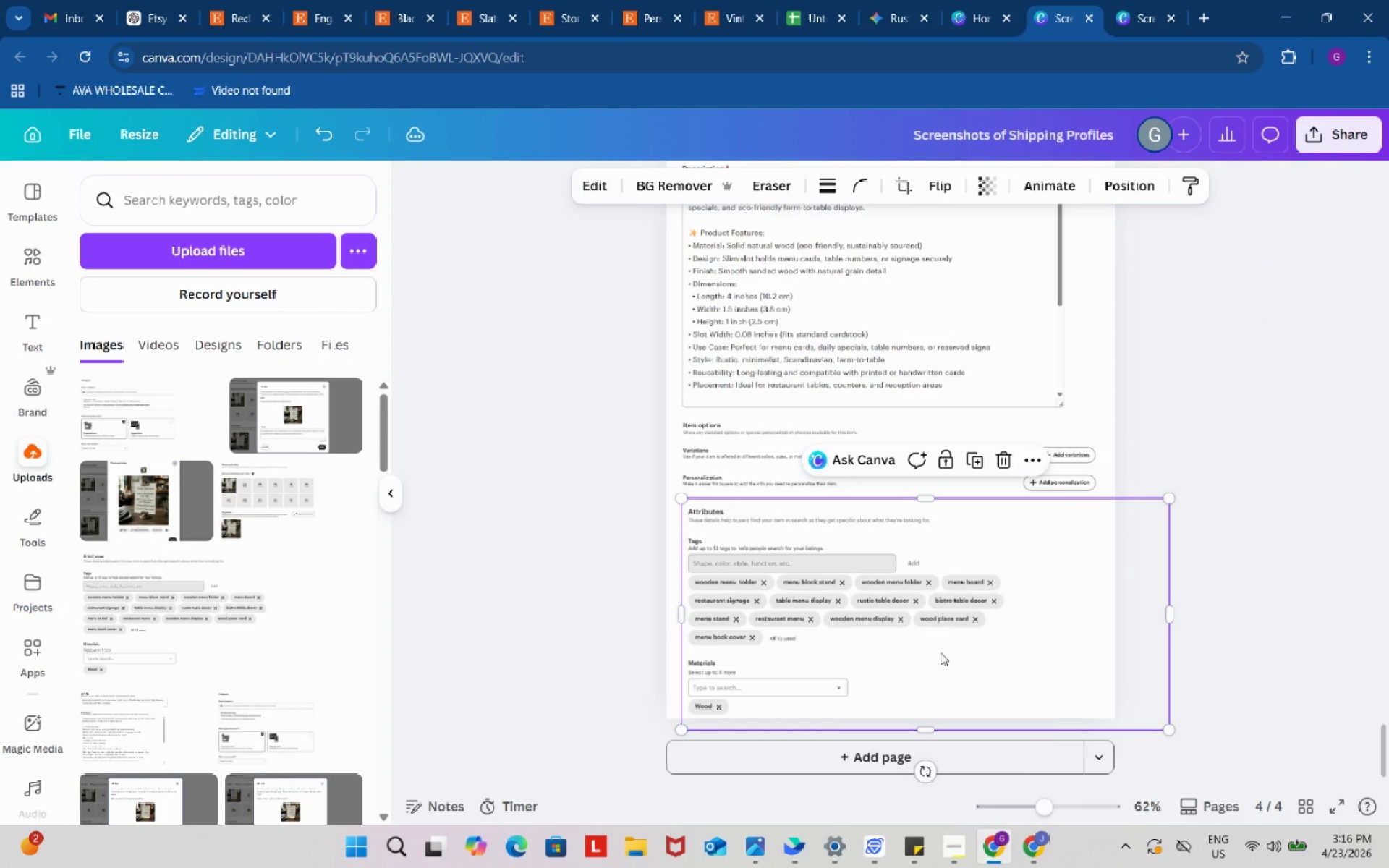 
key(Backspace)
 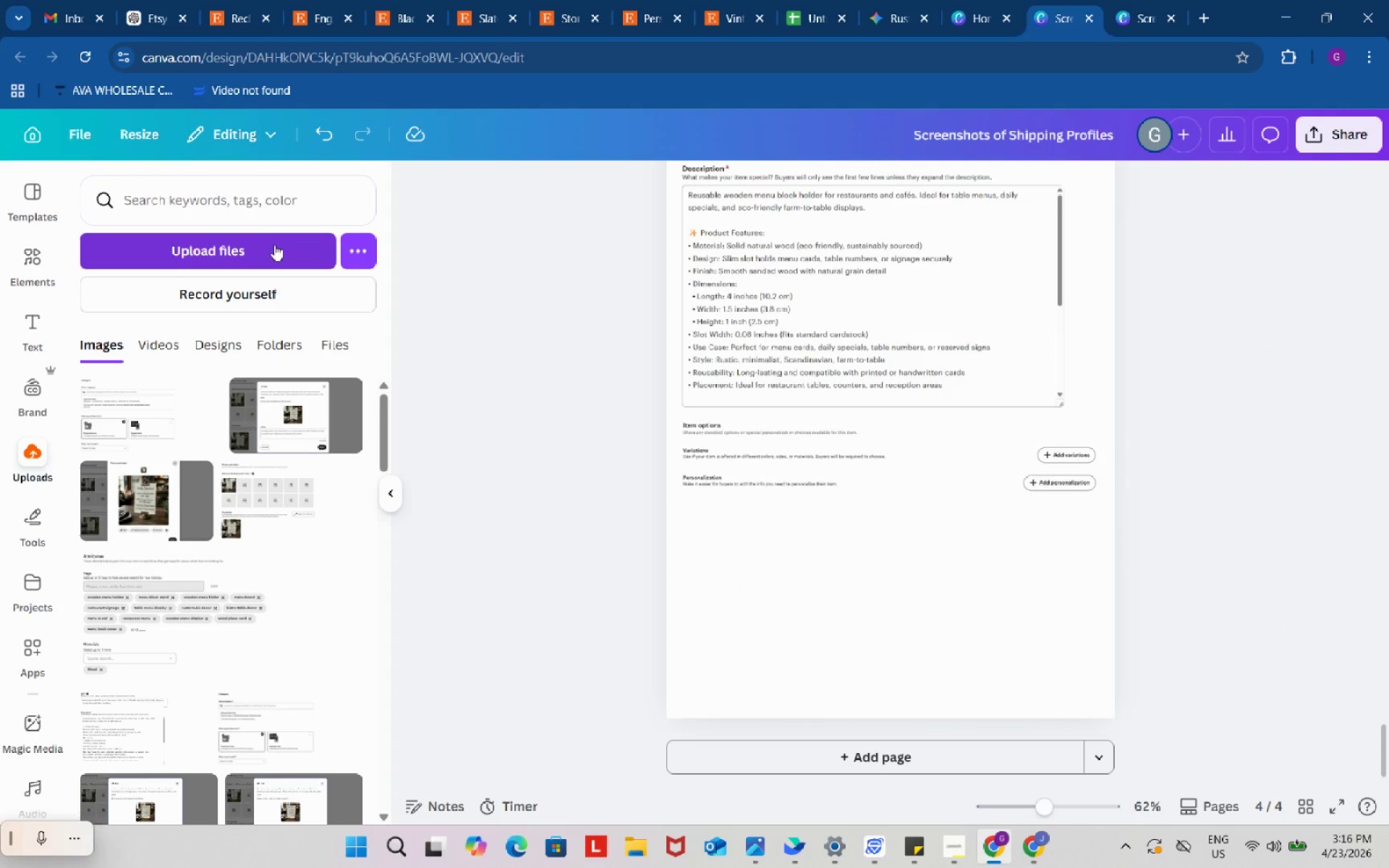 
left_click([274, 244])
 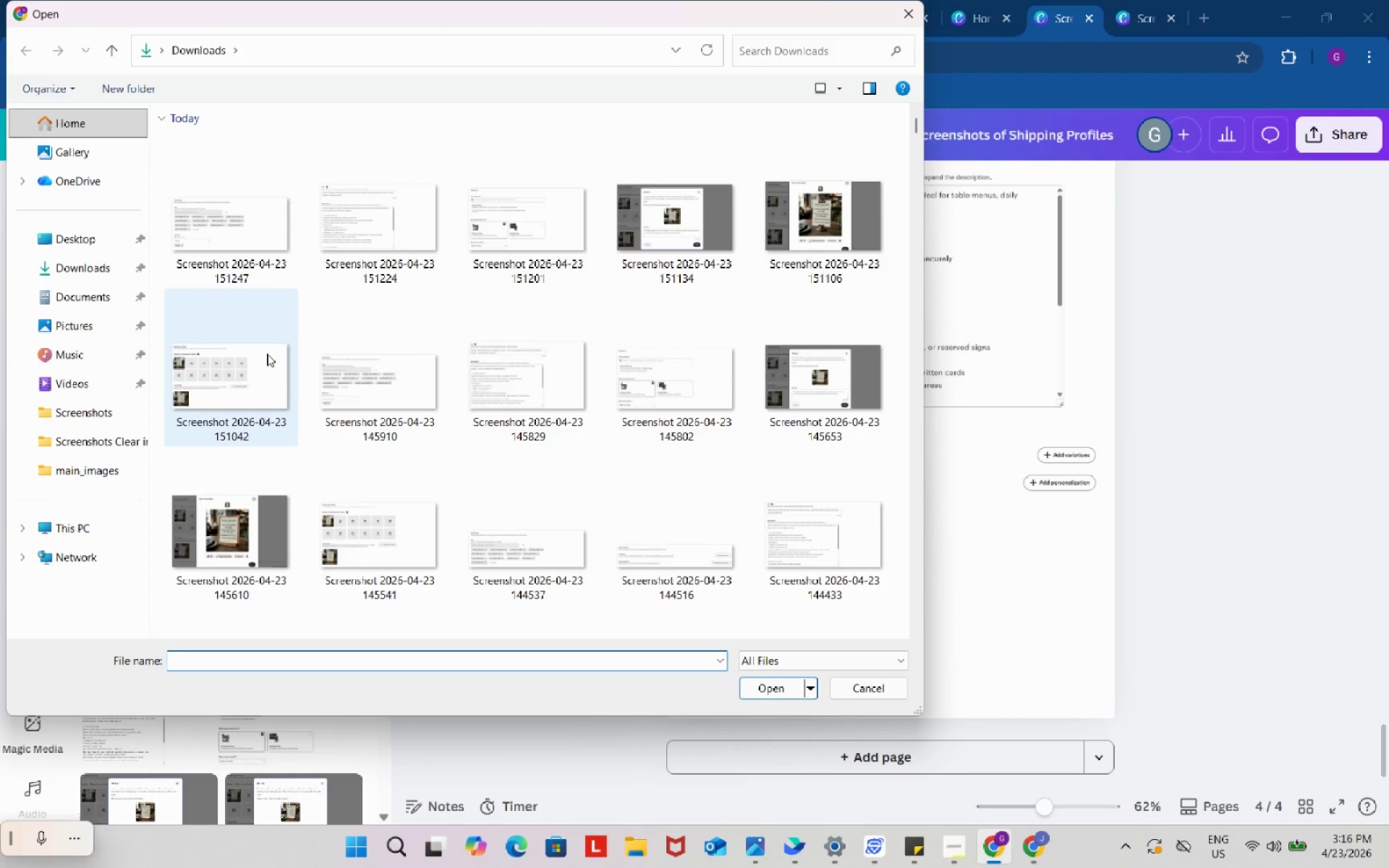 
left_click([257, 230])
 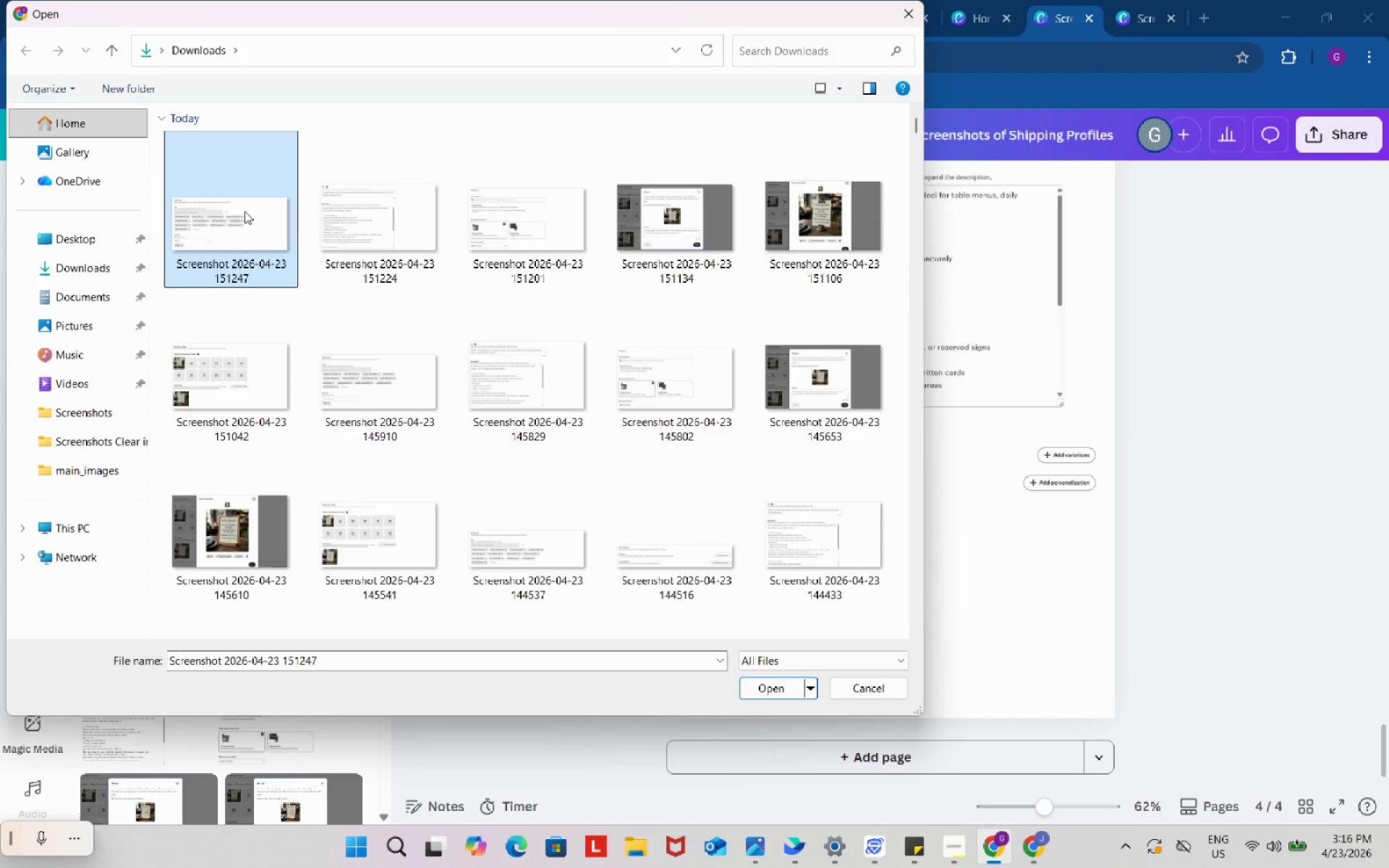 
left_click_drag(start_coordinate=[245, 211], to_coordinate=[1008, 616])
 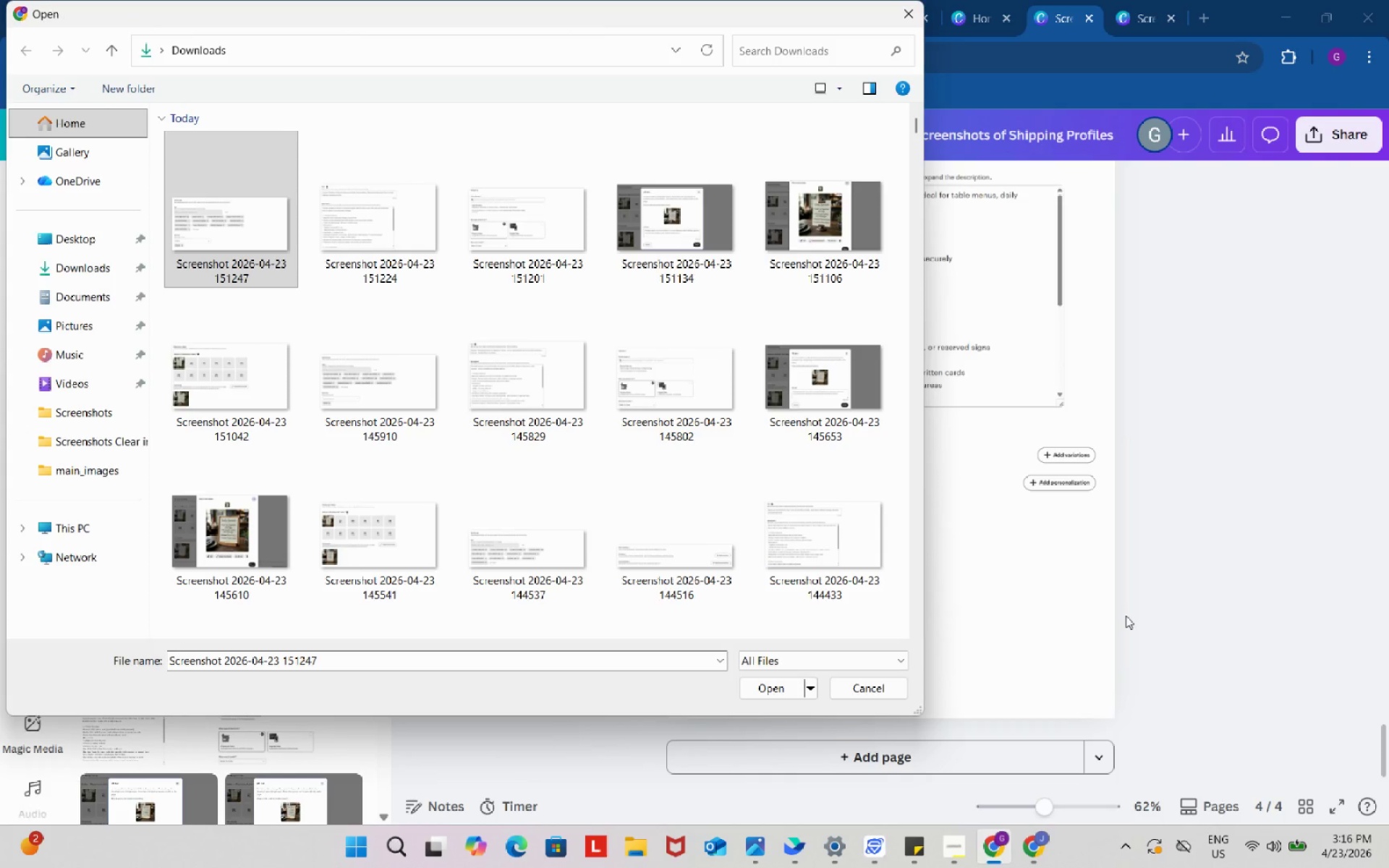 
left_click([1126, 616])
 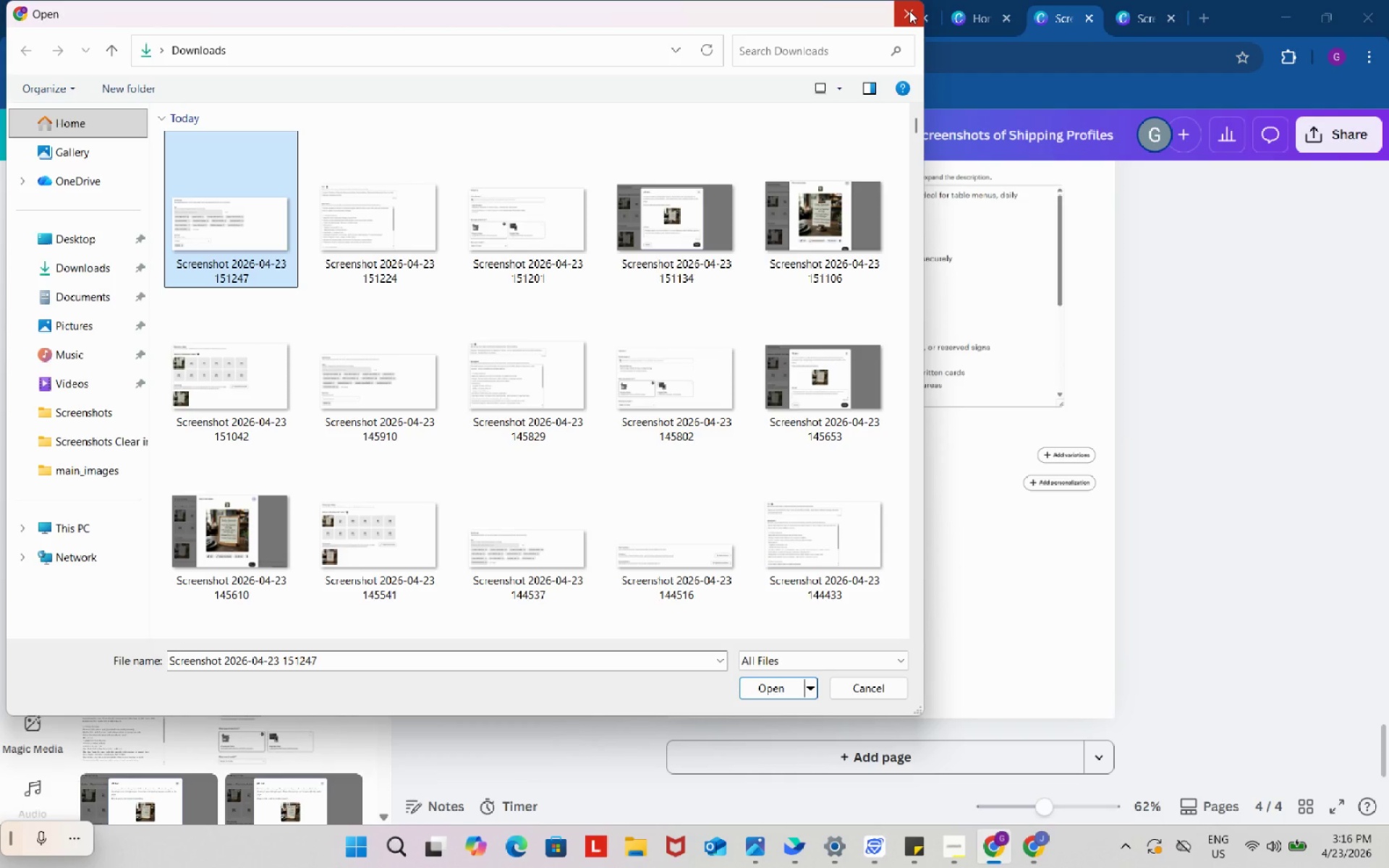 
left_click([909, 11])
 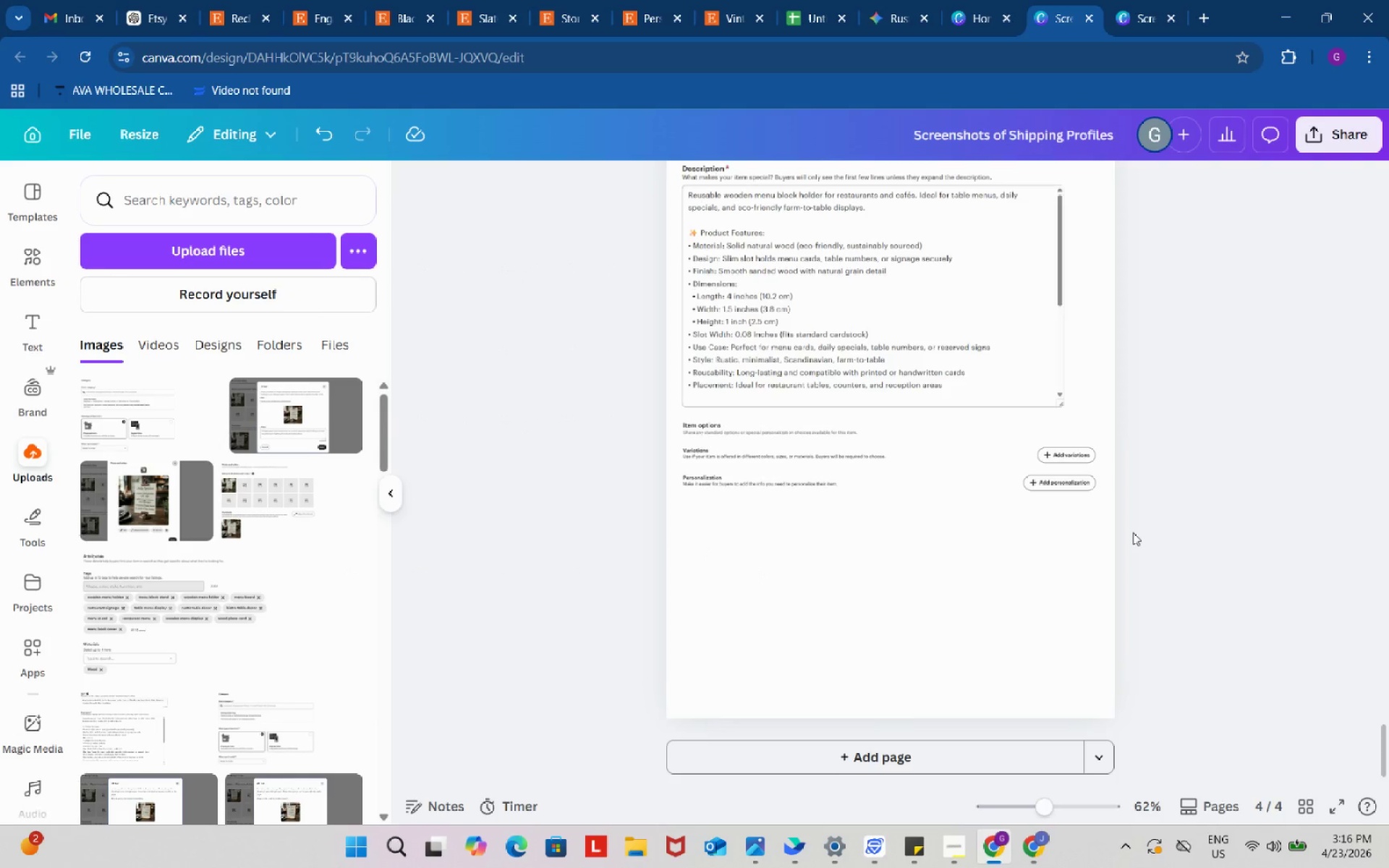 
left_click([1134, 533])
 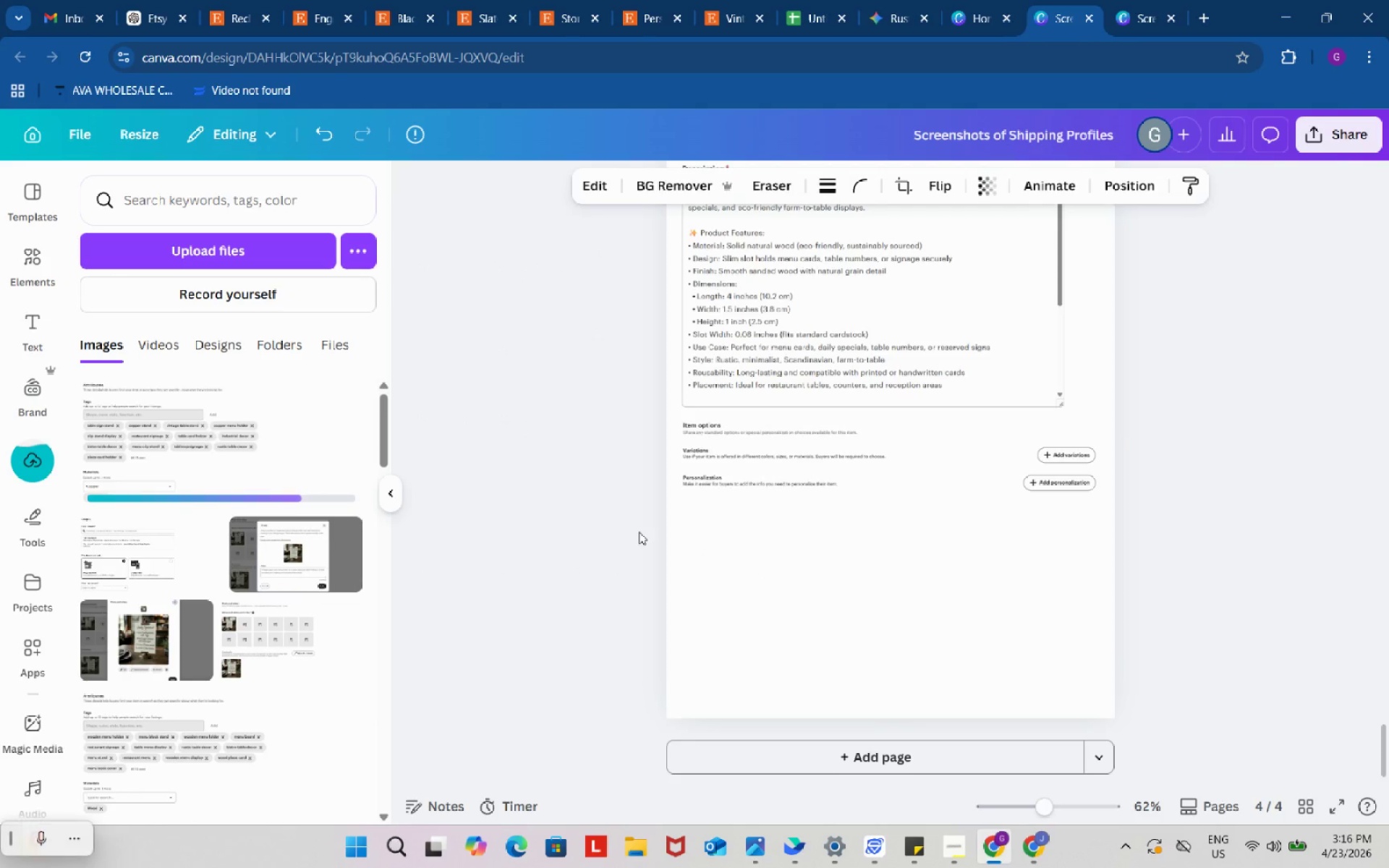 
scroll: coordinate [980, 561], scroll_direction: up, amount: 4.0
 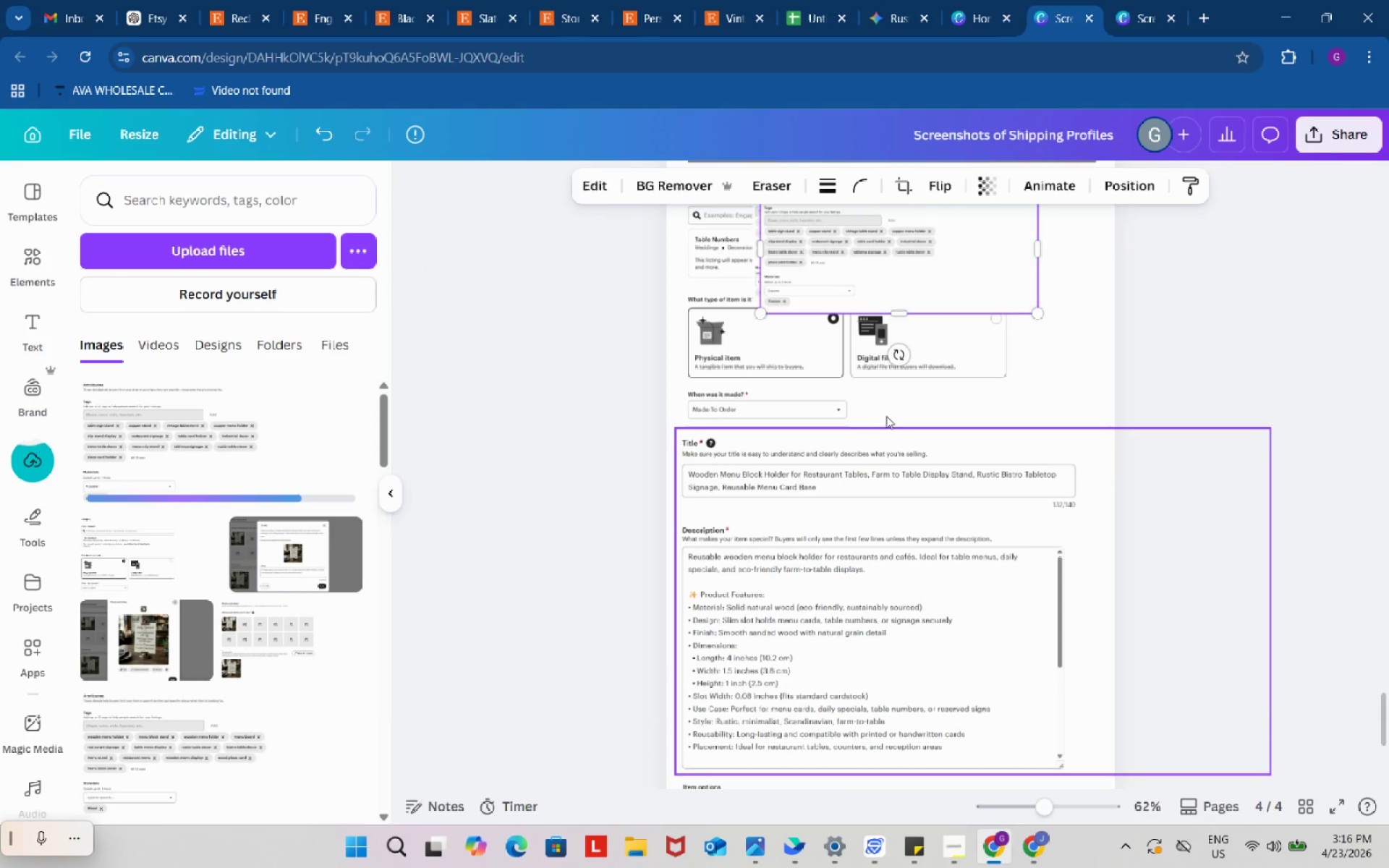 
left_click_drag(start_coordinate=[885, 416], to_coordinate=[855, 637])
 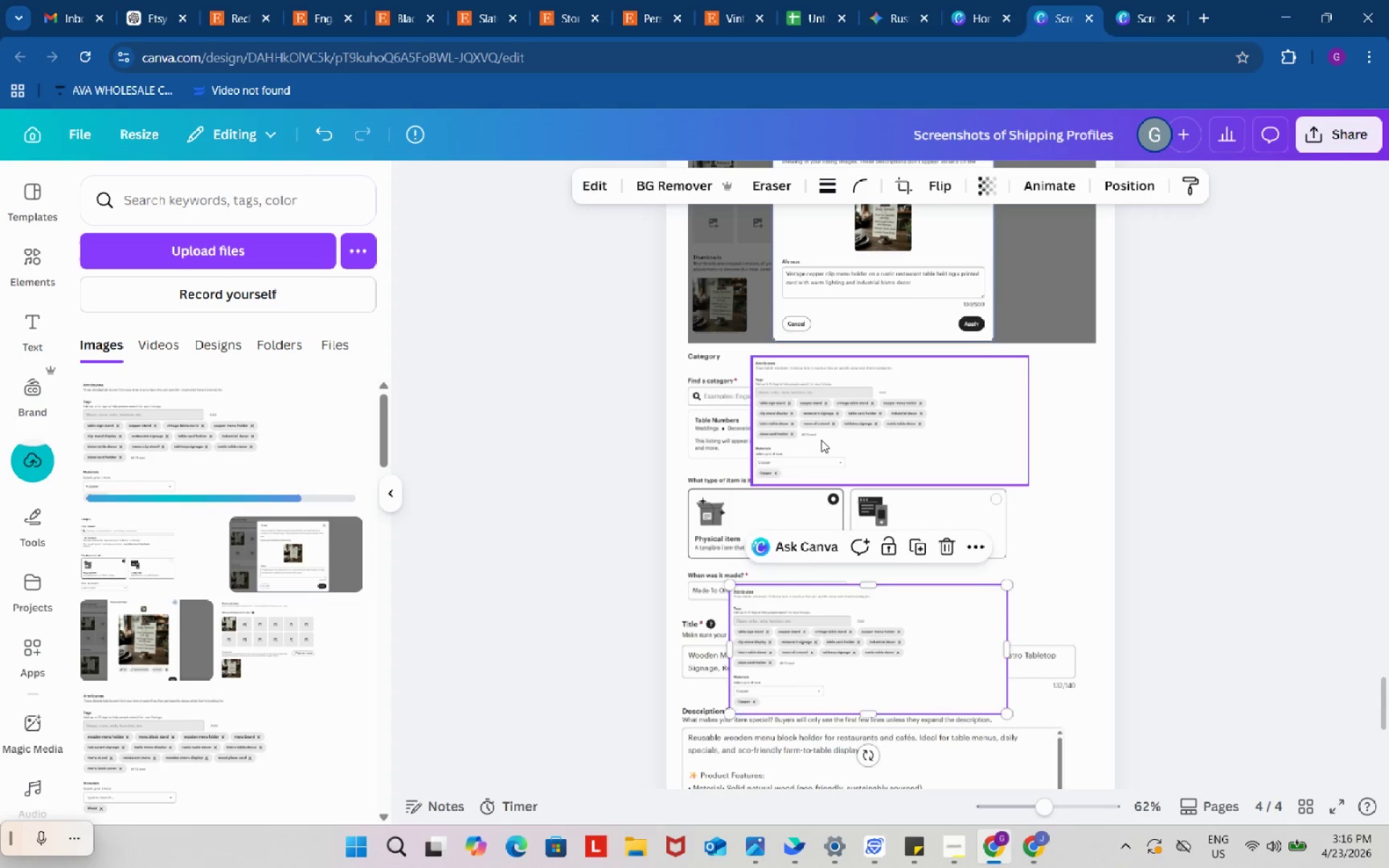 
scroll: coordinate [885, 416], scroll_direction: up, amount: 2.0
 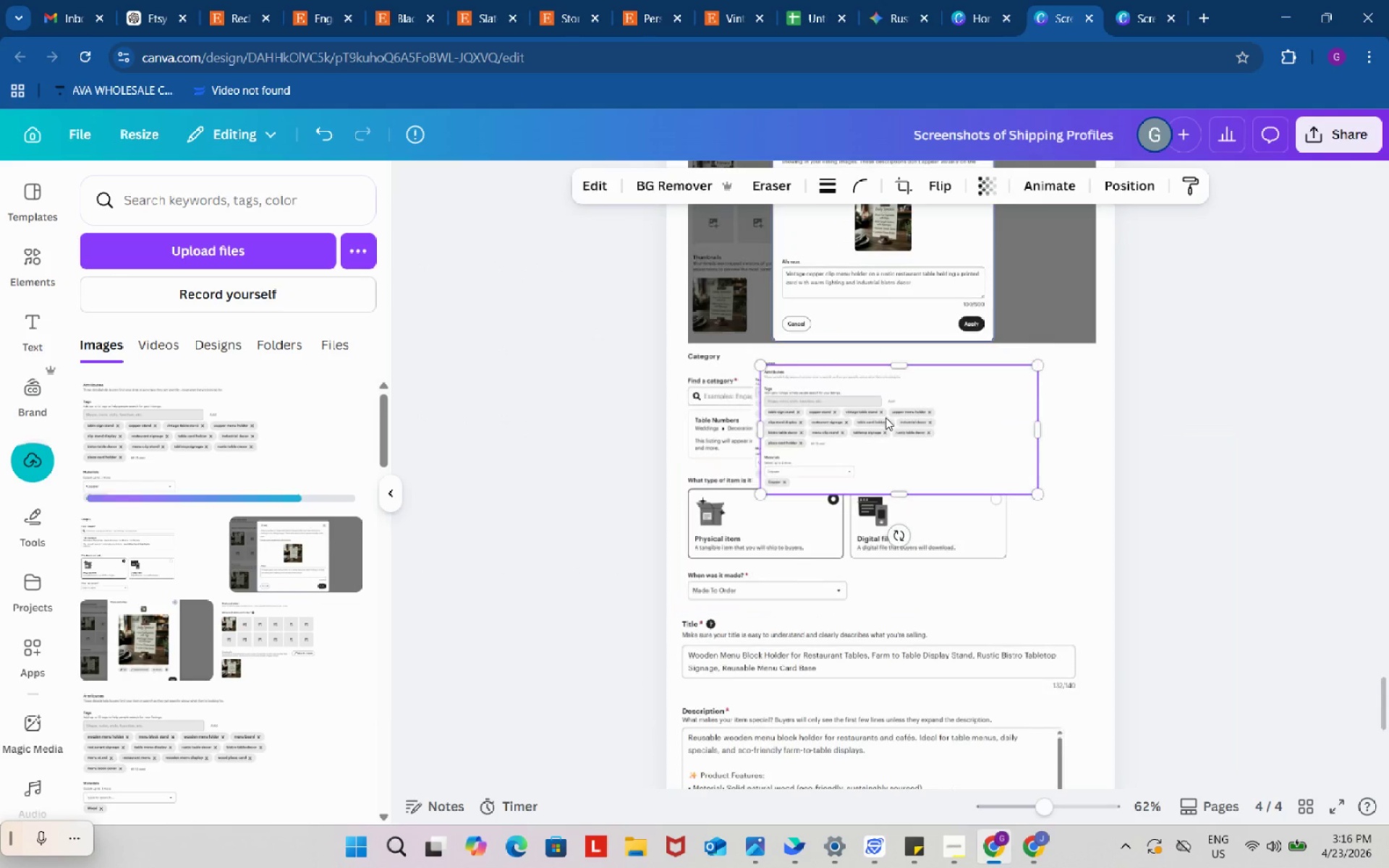 
left_click([821, 438])
 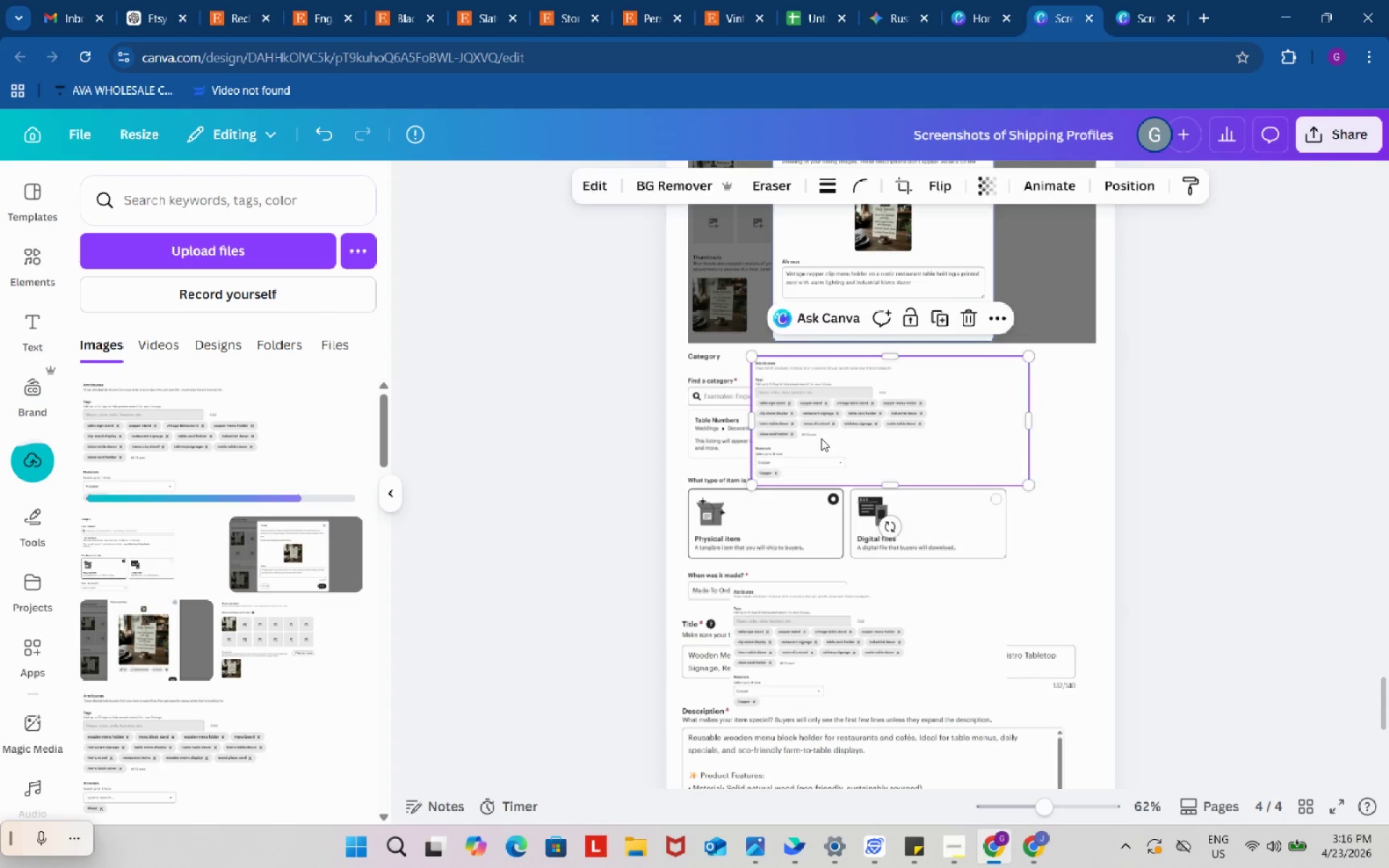 
key(Backspace)
 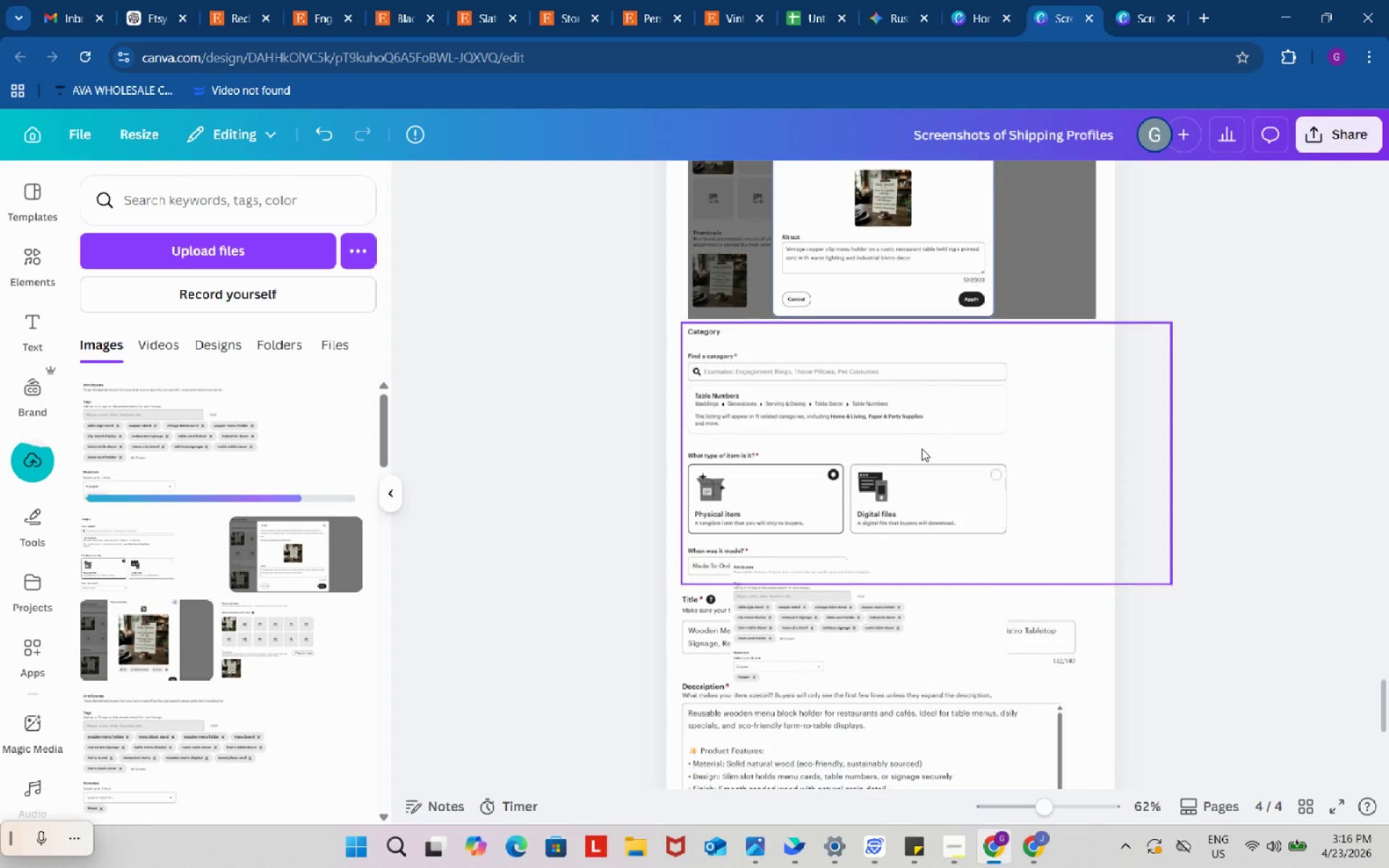 
scroll: coordinate [922, 448], scroll_direction: down, amount: 2.0
 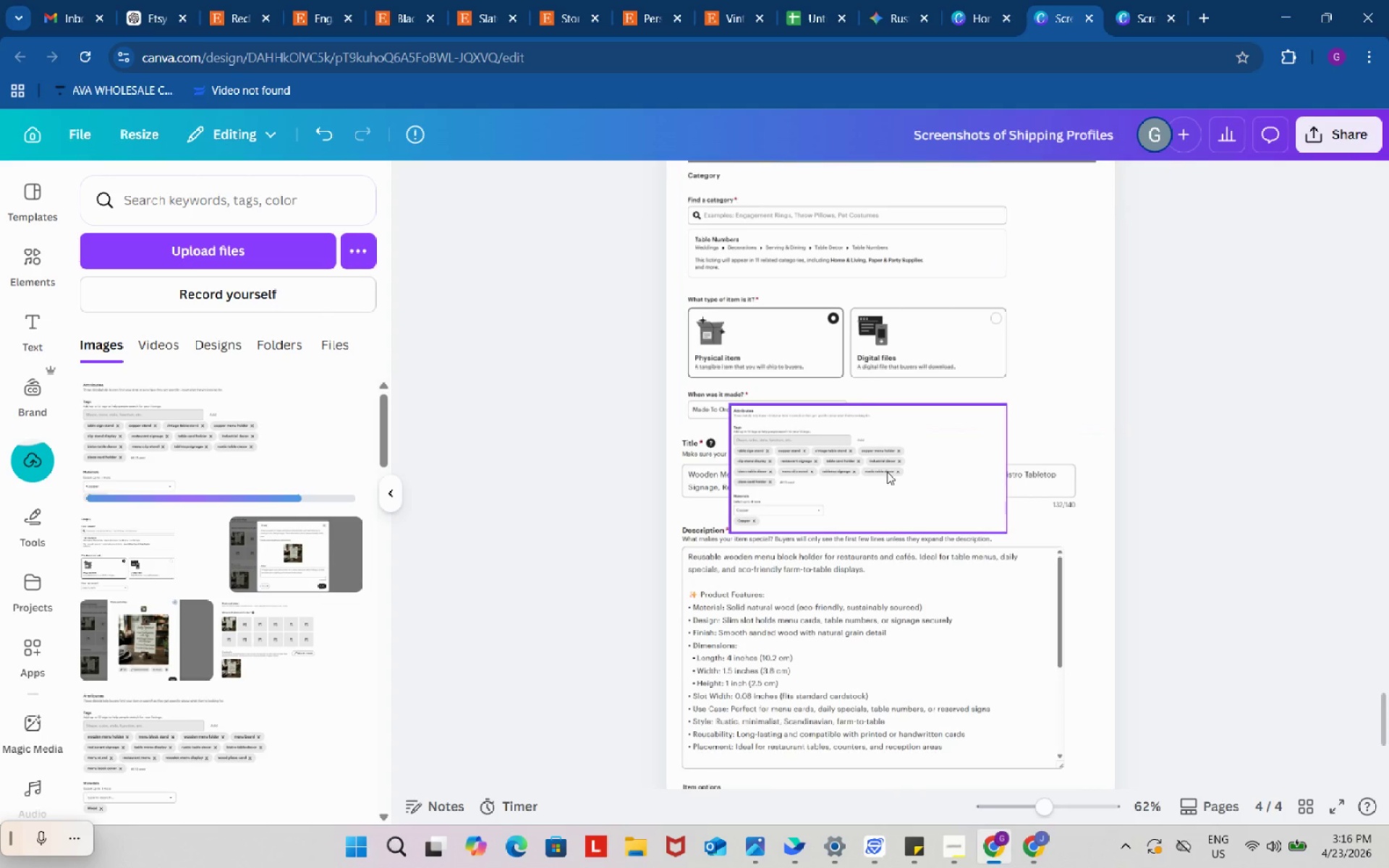 
left_click_drag(start_coordinate=[887, 472], to_coordinate=[887, 681])
 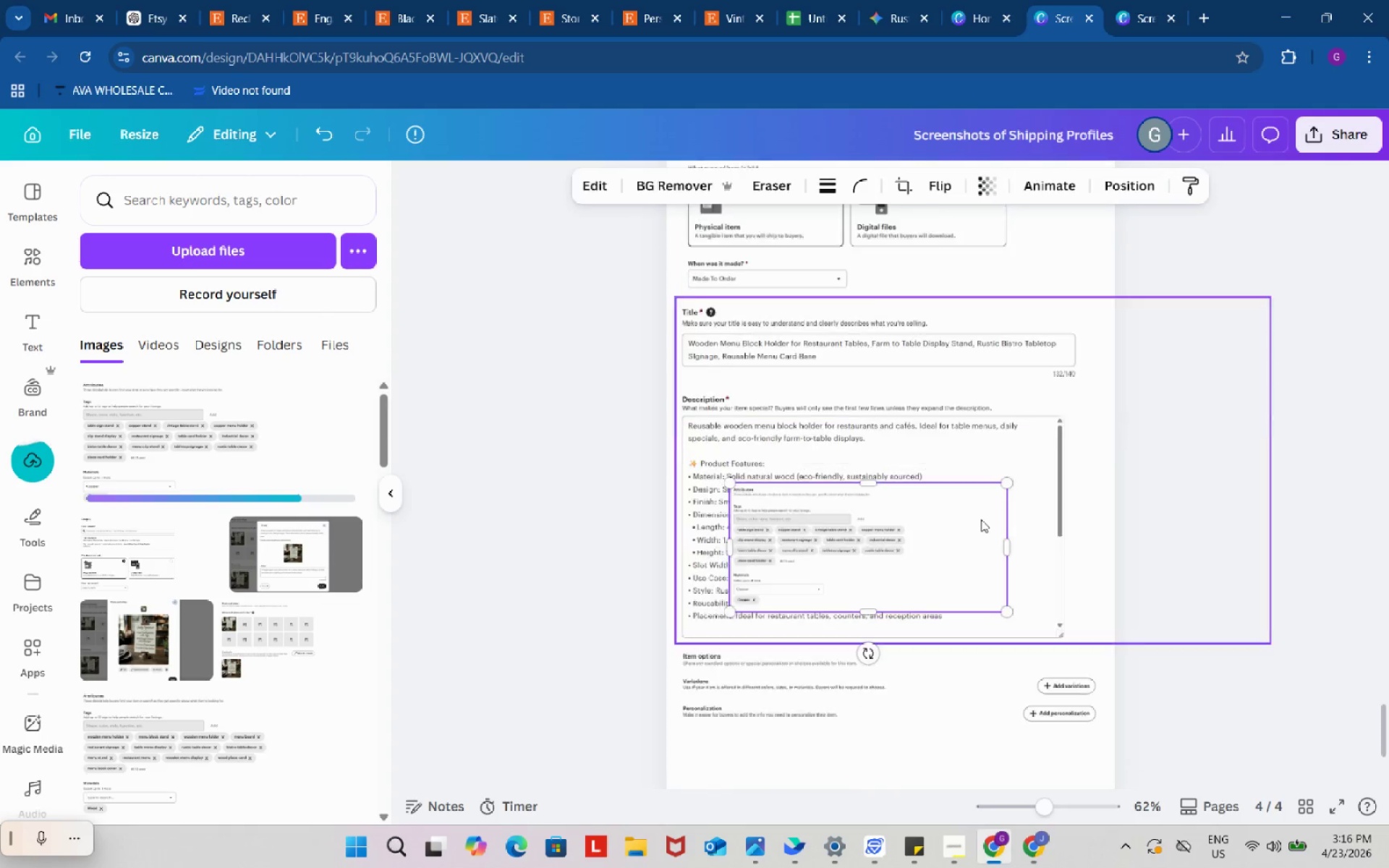 
scroll: coordinate [981, 519], scroll_direction: down, amount: 4.0
 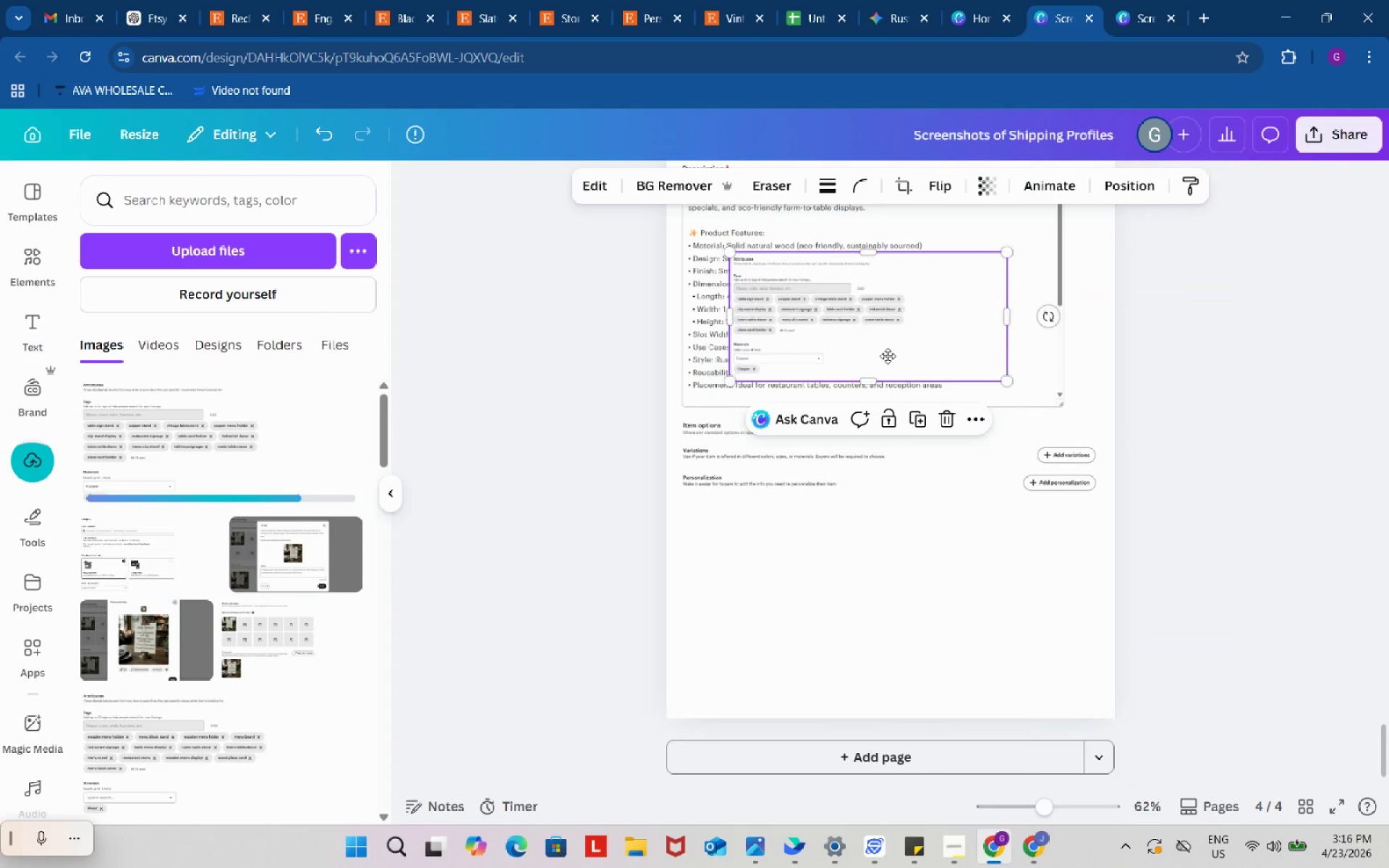 
left_click_drag(start_coordinate=[889, 344], to_coordinate=[841, 592])
 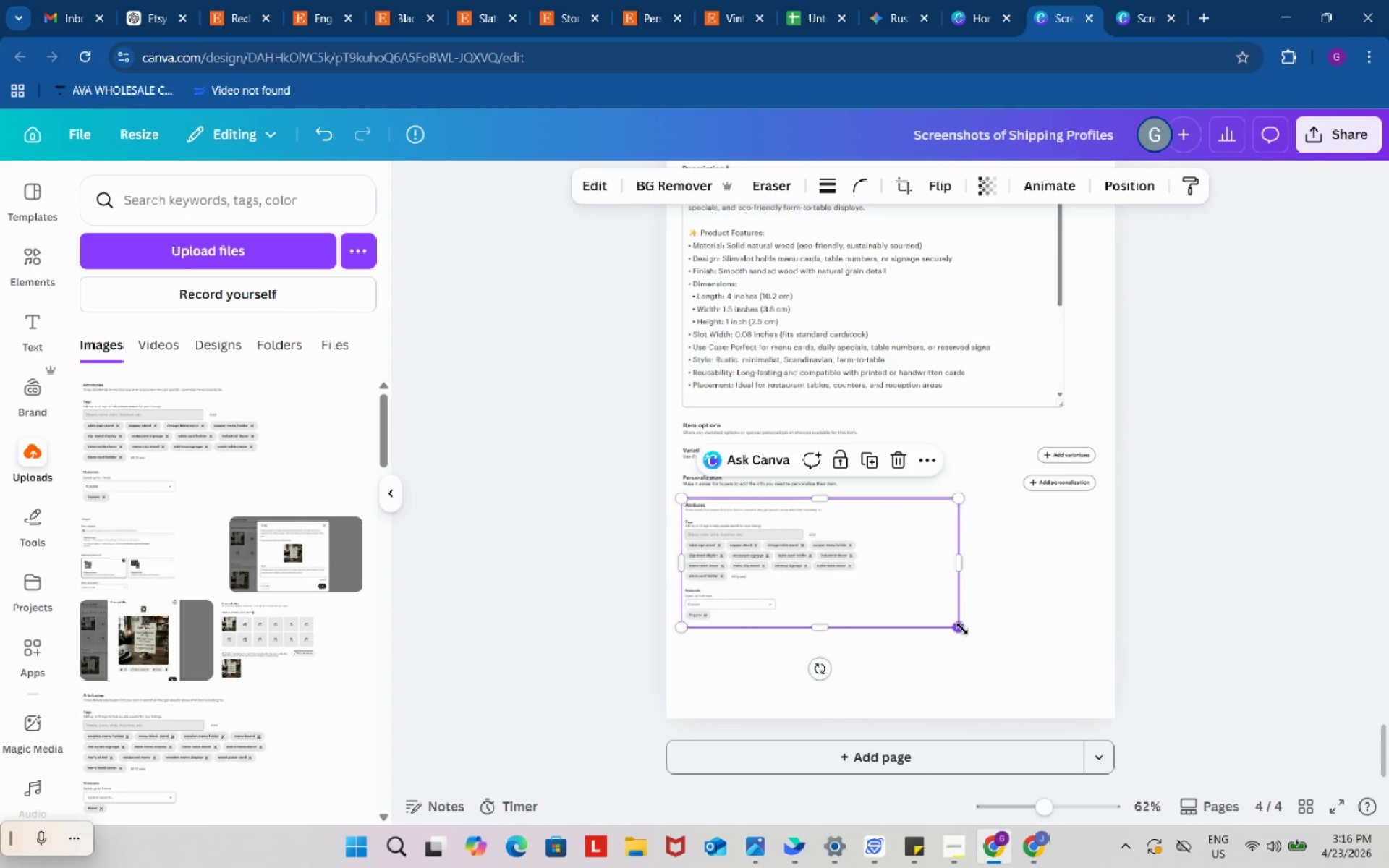 
left_click_drag(start_coordinate=[962, 629], to_coordinate=[1160, 757])
 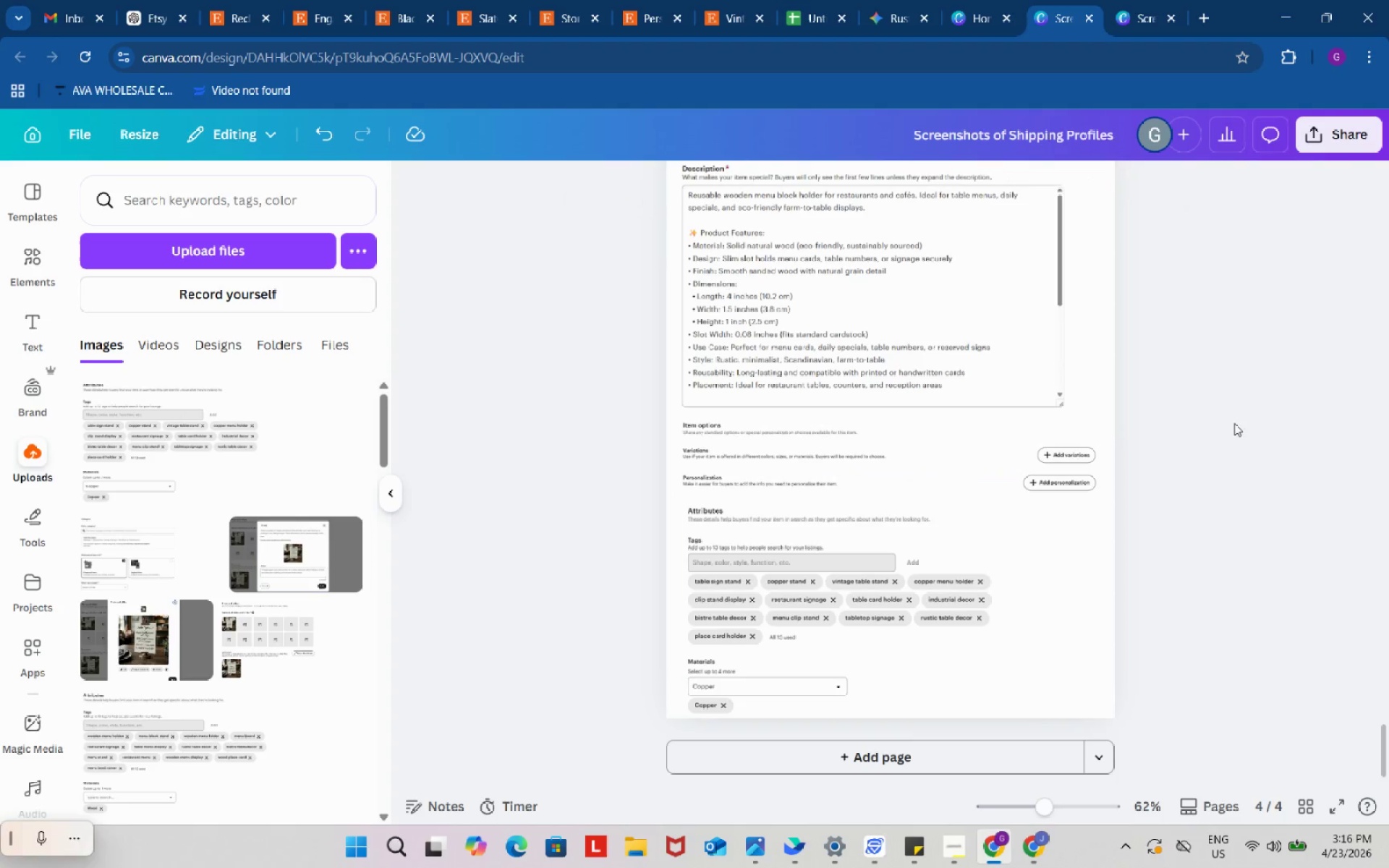 
scroll: coordinate [1097, 419], scroll_direction: up, amount: 15.0
 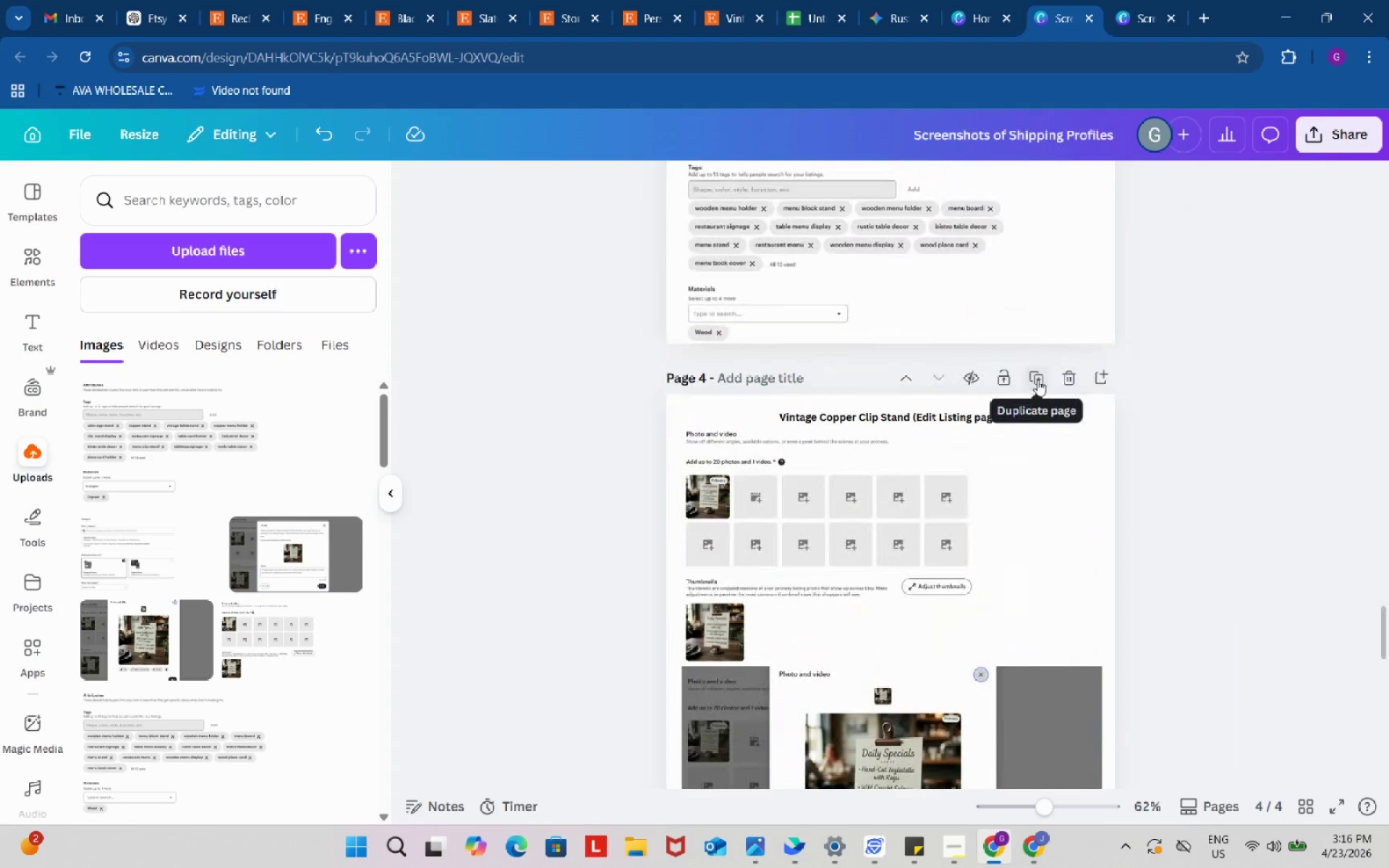 
left_click([1037, 380])
 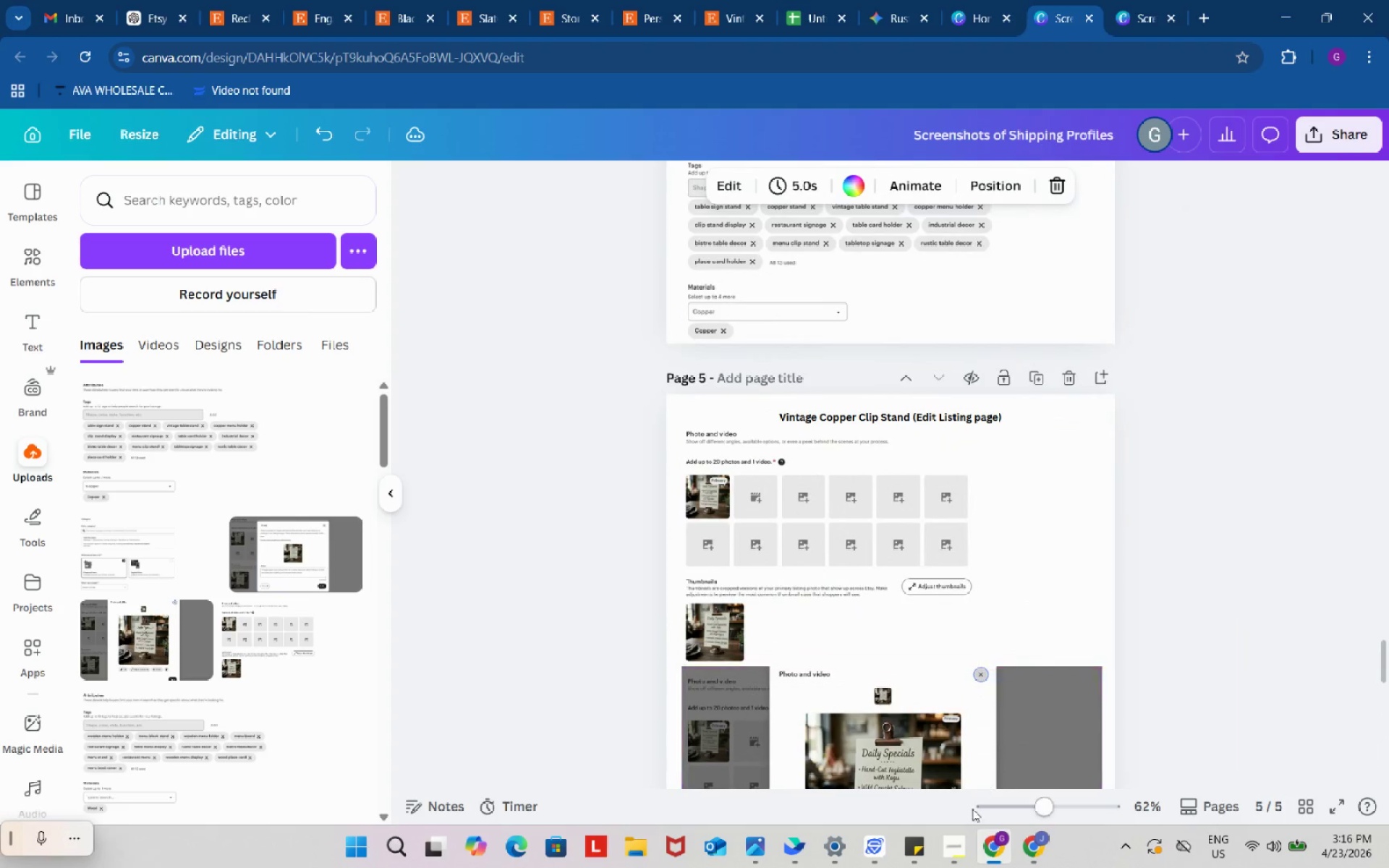 
left_click([963, 856])